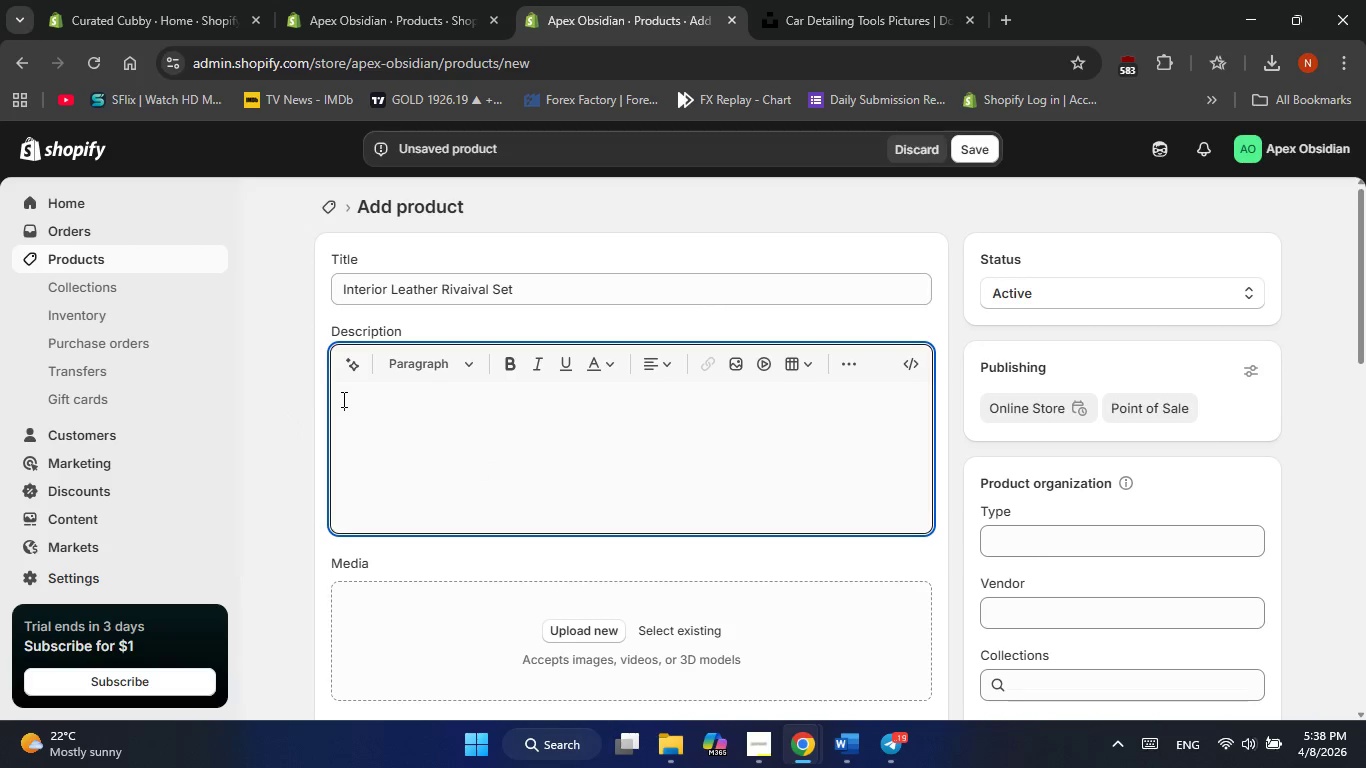 
wait(7.33)
 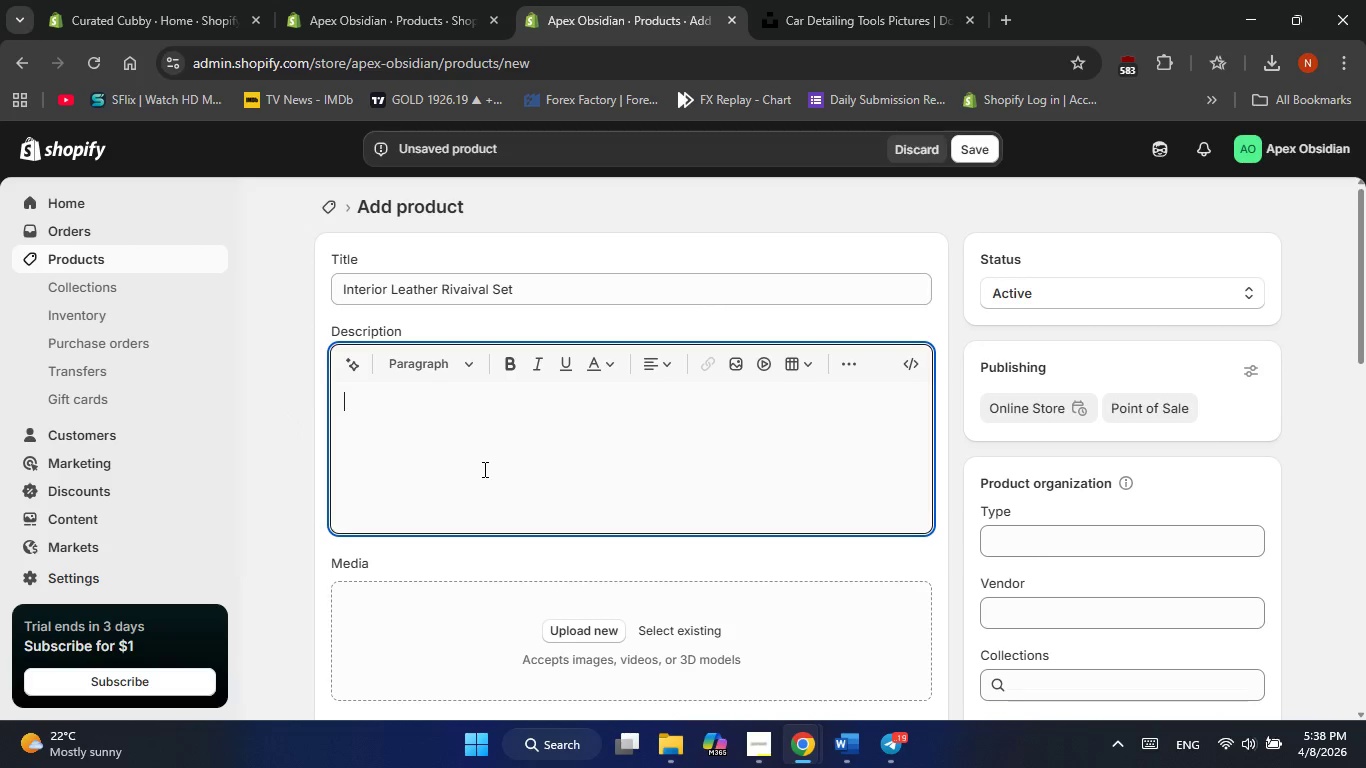 
left_click([356, 472])
 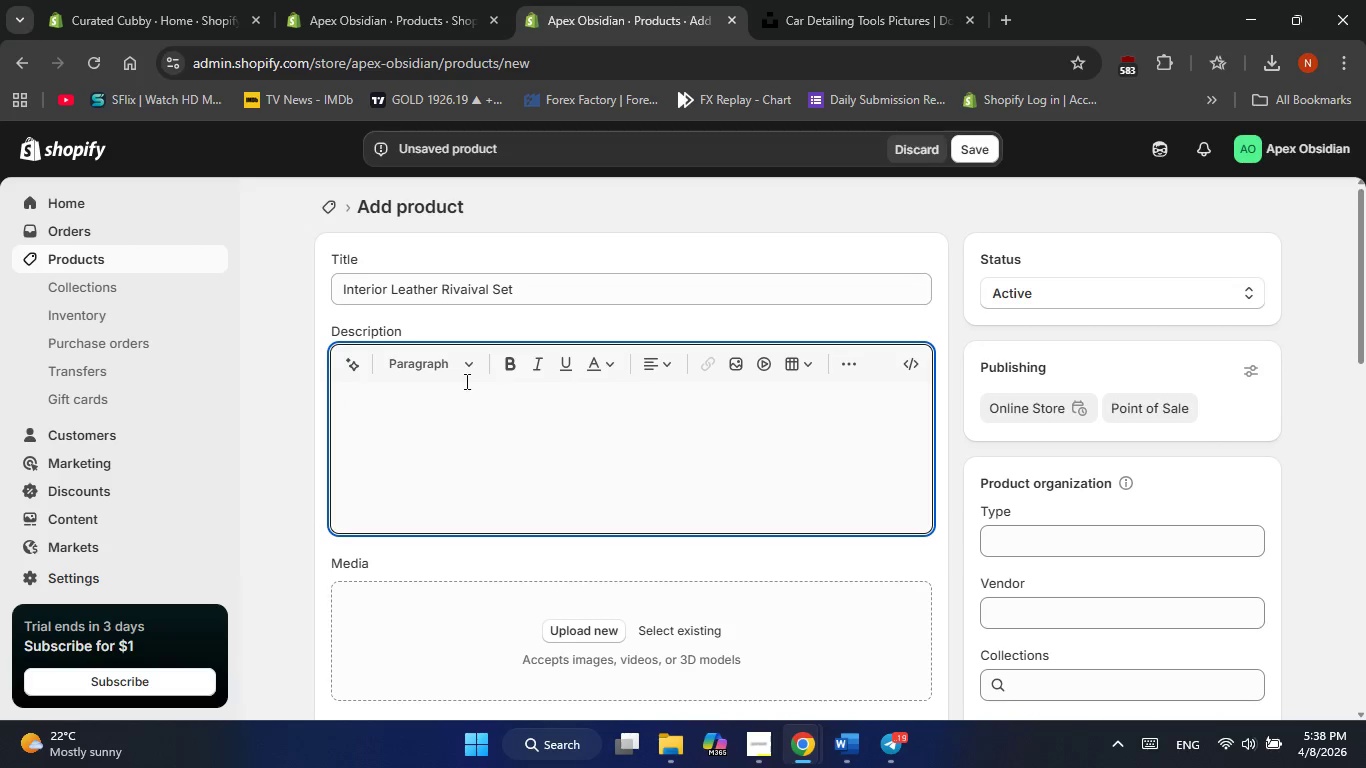 
left_click([517, 291])
 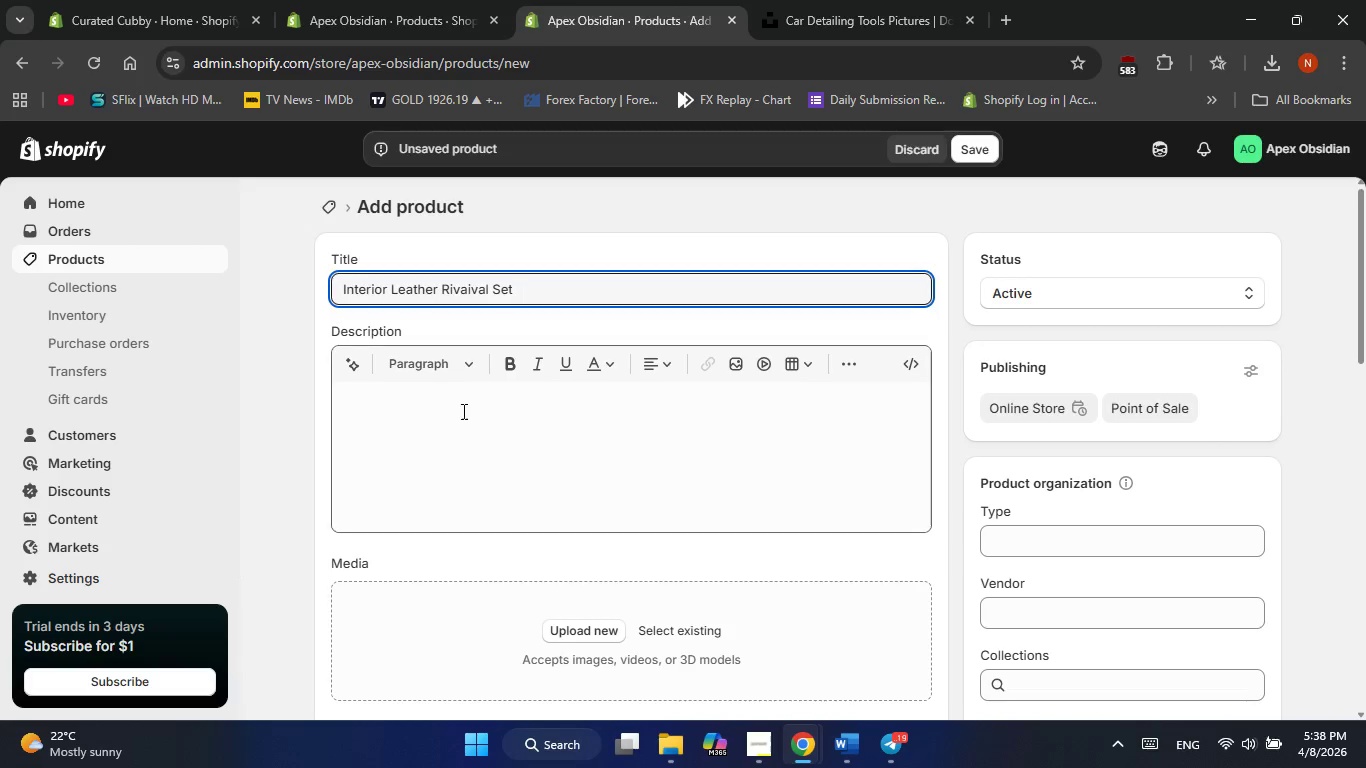 
left_click([454, 423])
 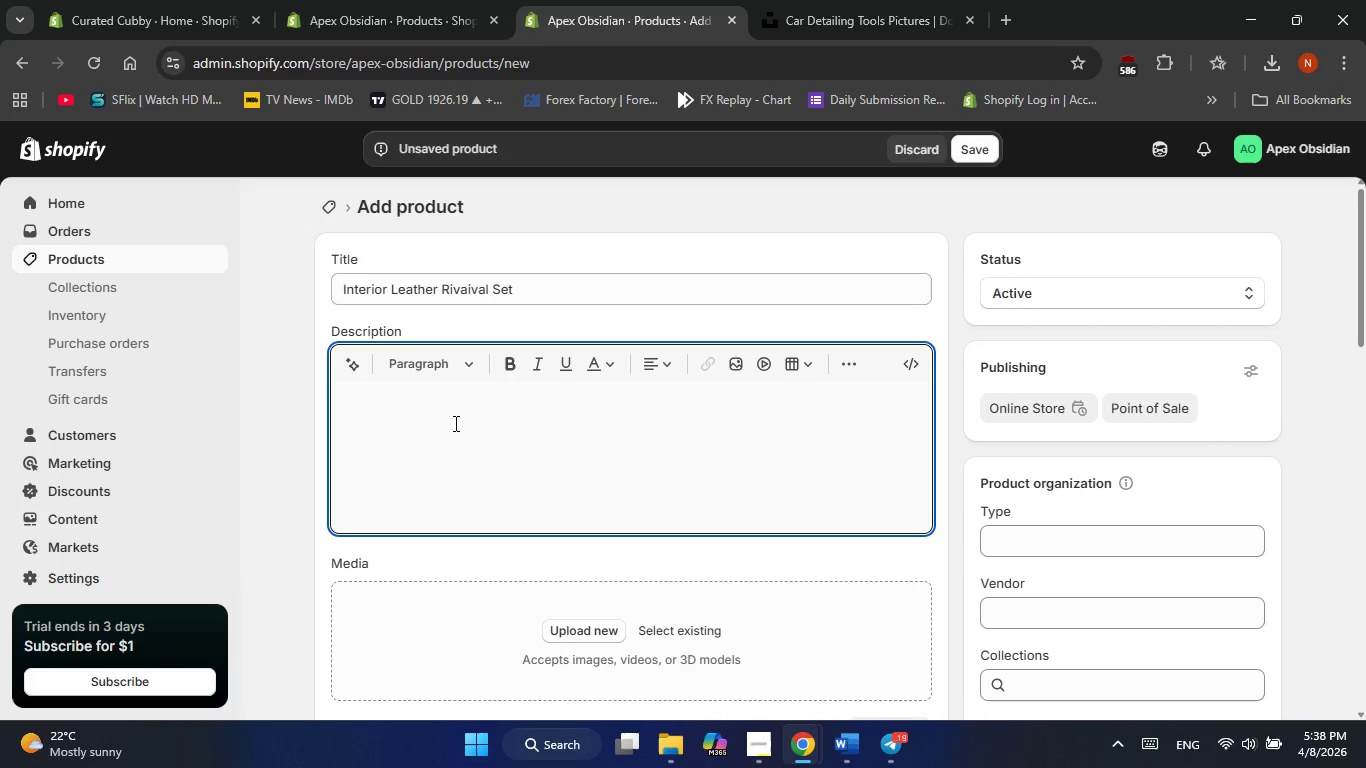 
wait(5.56)
 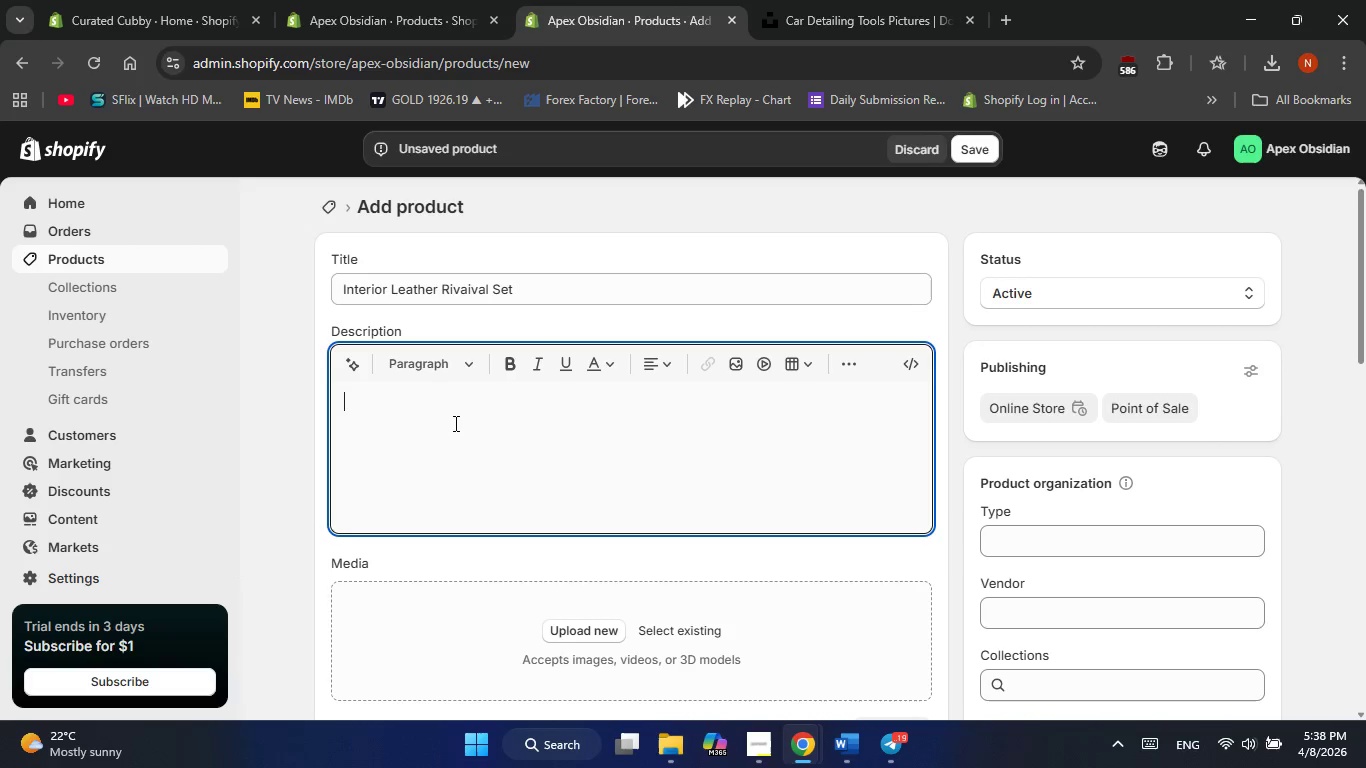 
left_click([443, 508])
 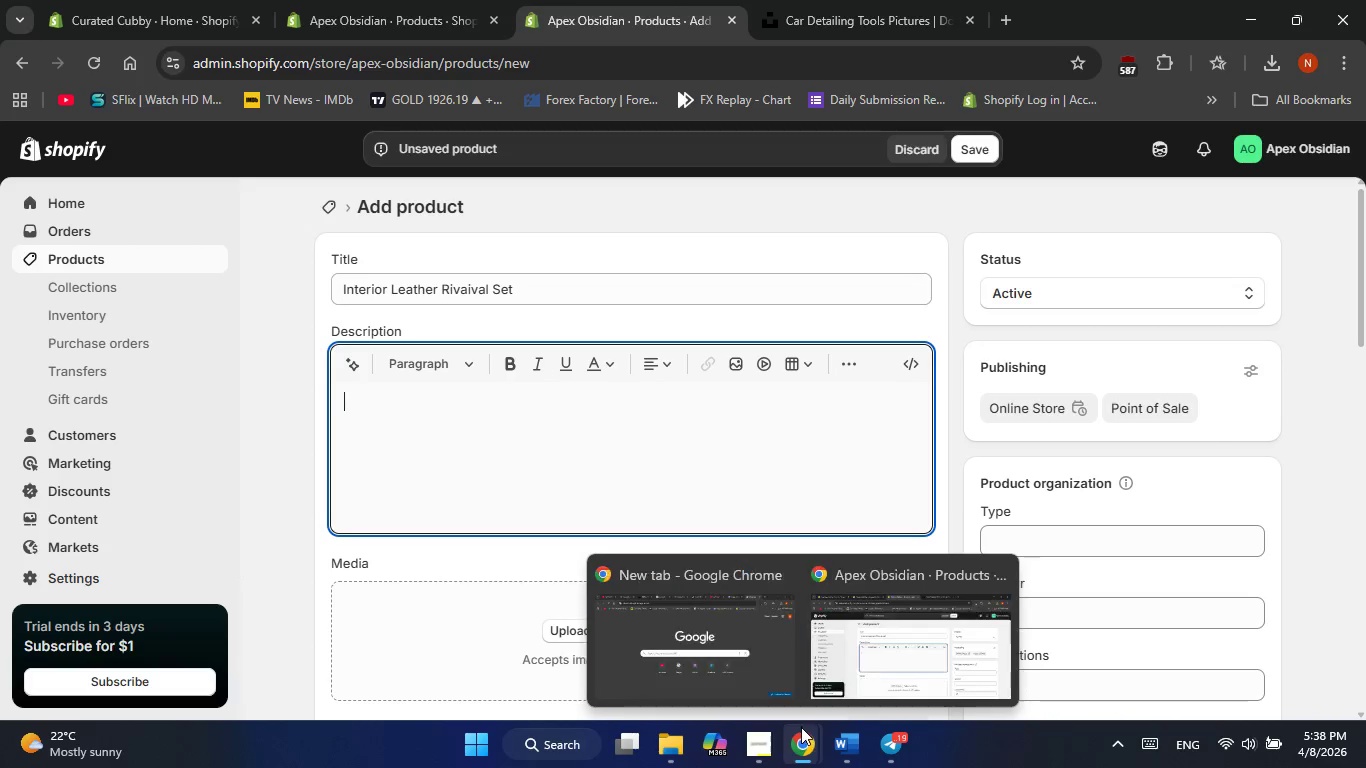 
wait(5.83)
 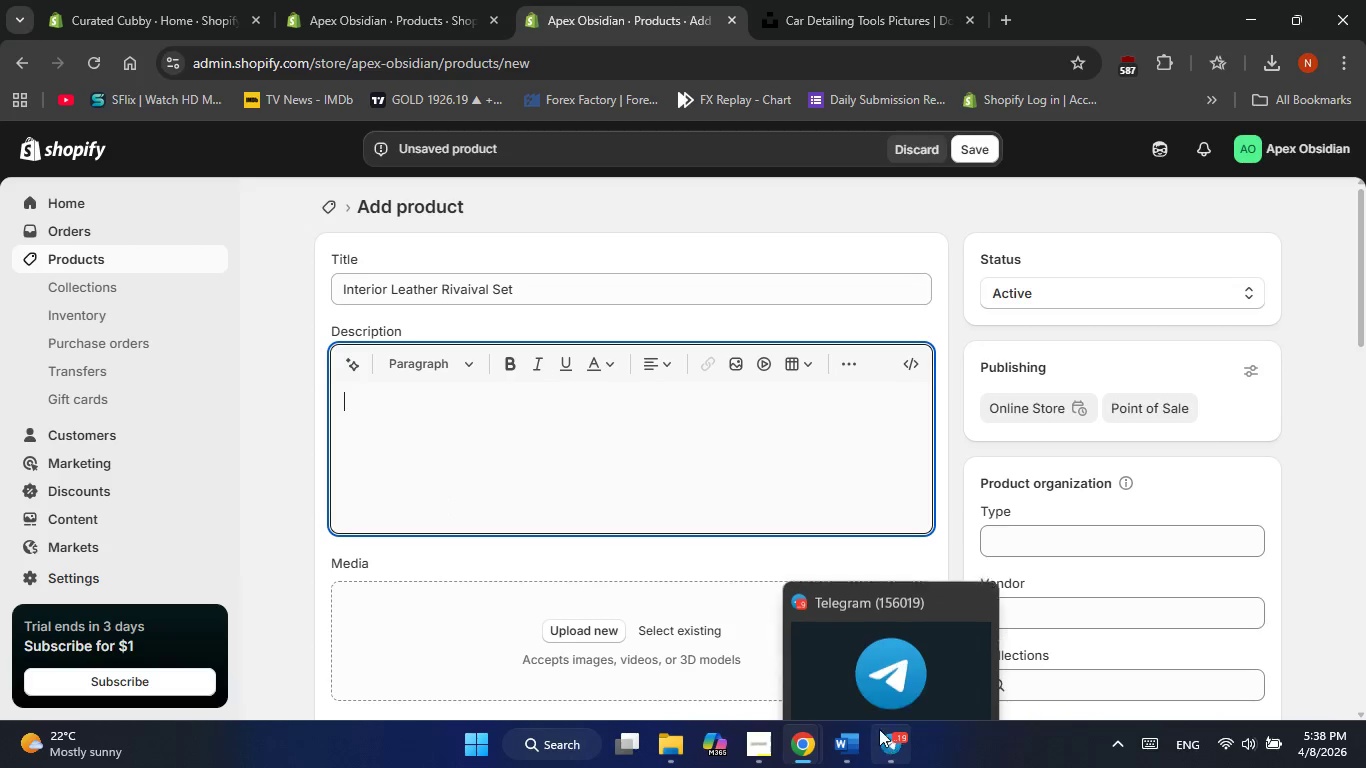 
left_click([831, 673])
 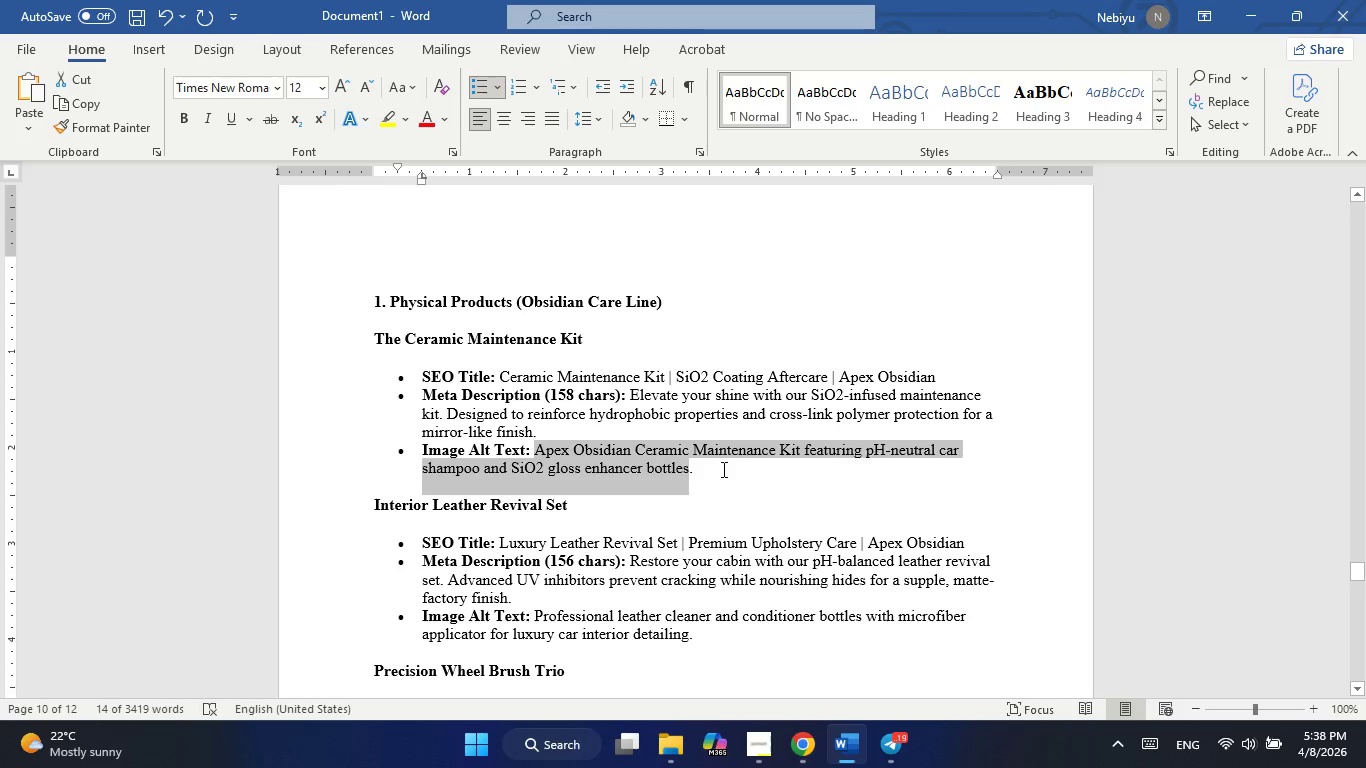 
left_click([728, 485])
 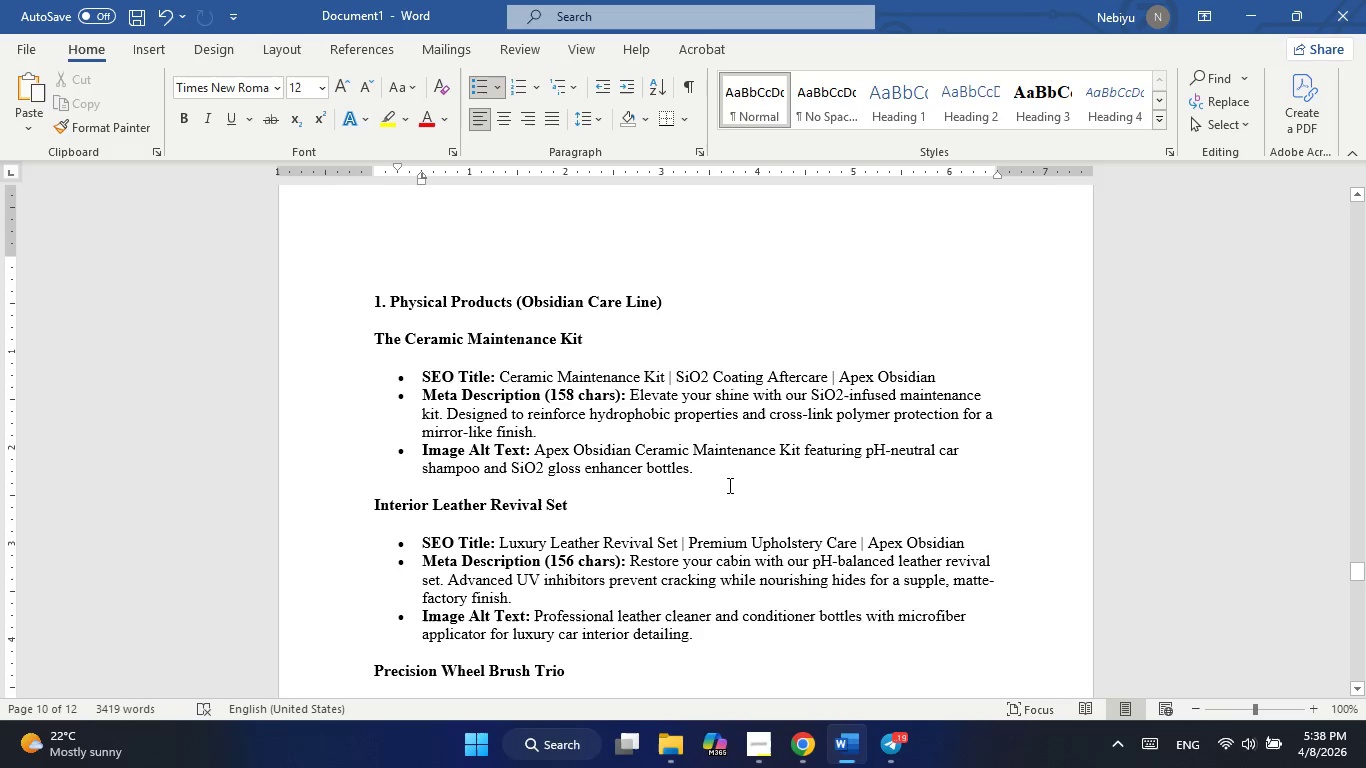 
scroll: coordinate [728, 485], scroll_direction: up, amount: 5.0
 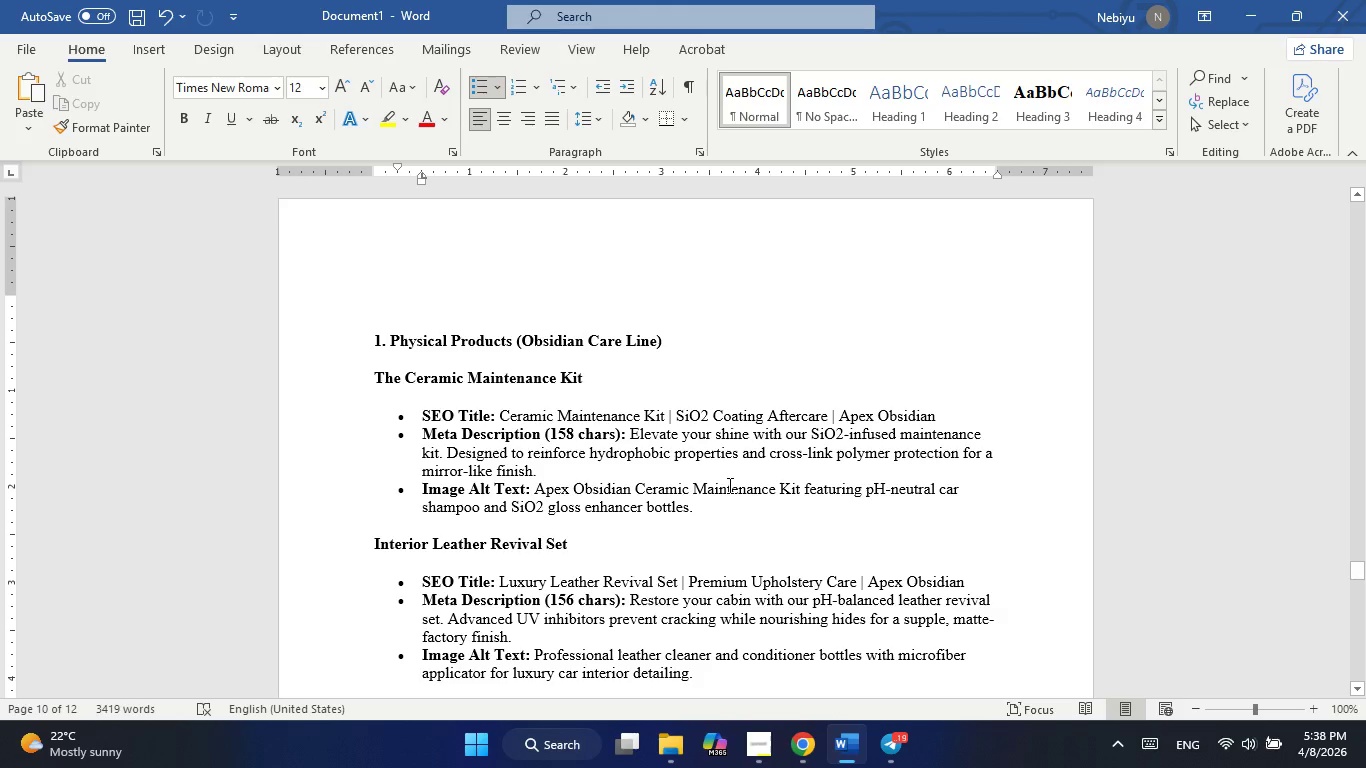 
scroll: coordinate [728, 485], scroll_direction: down, amount: 32.0
 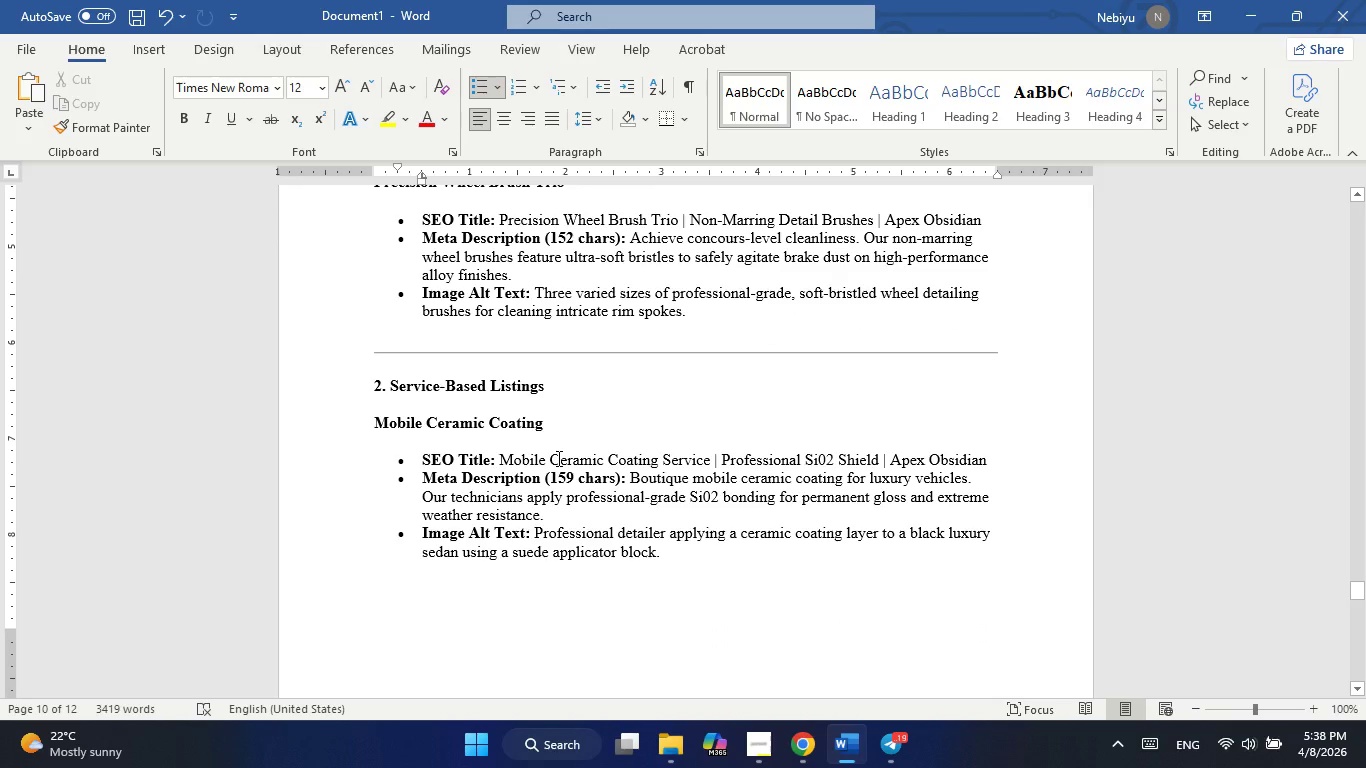 
scroll: coordinate [551, 433], scroll_direction: up, amount: 14.0
 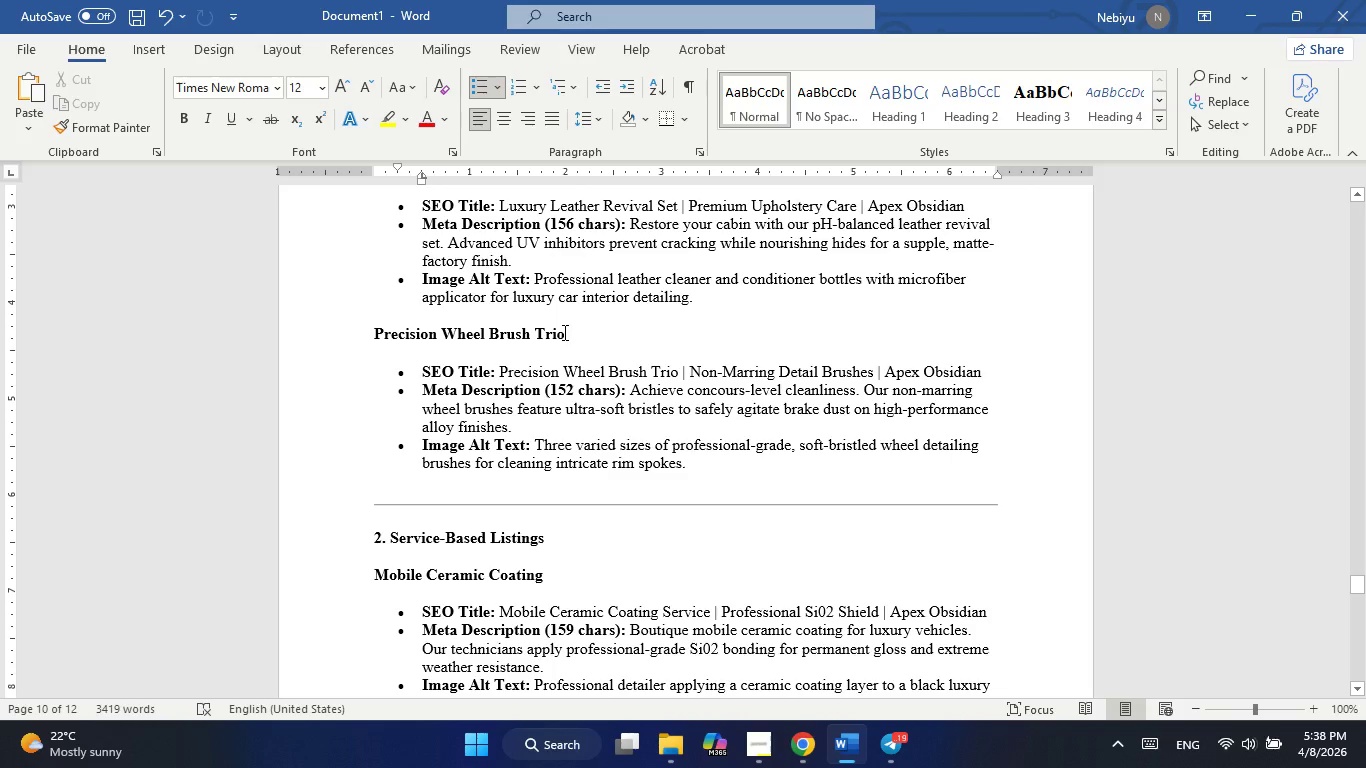 
left_click([563, 332])
 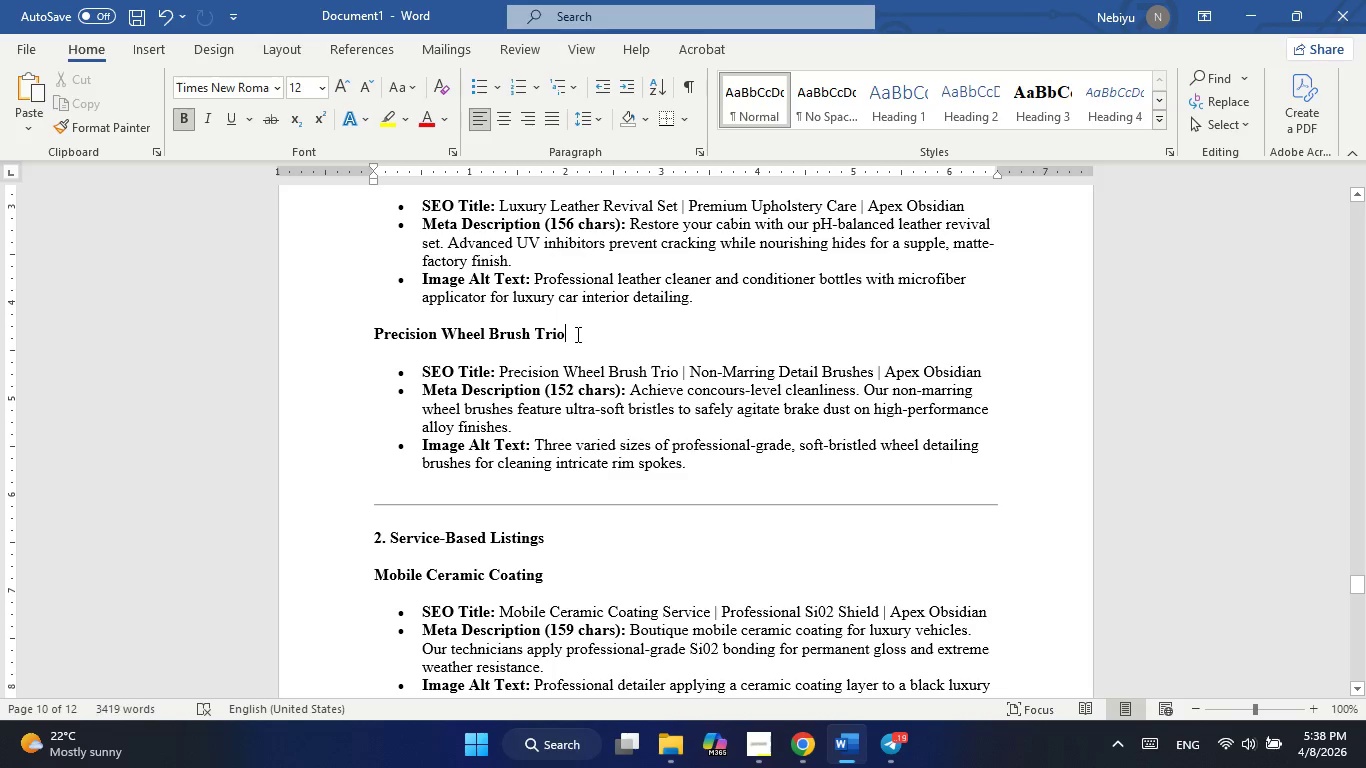 
scroll: coordinate [576, 334], scroll_direction: none, amount: 0.0
 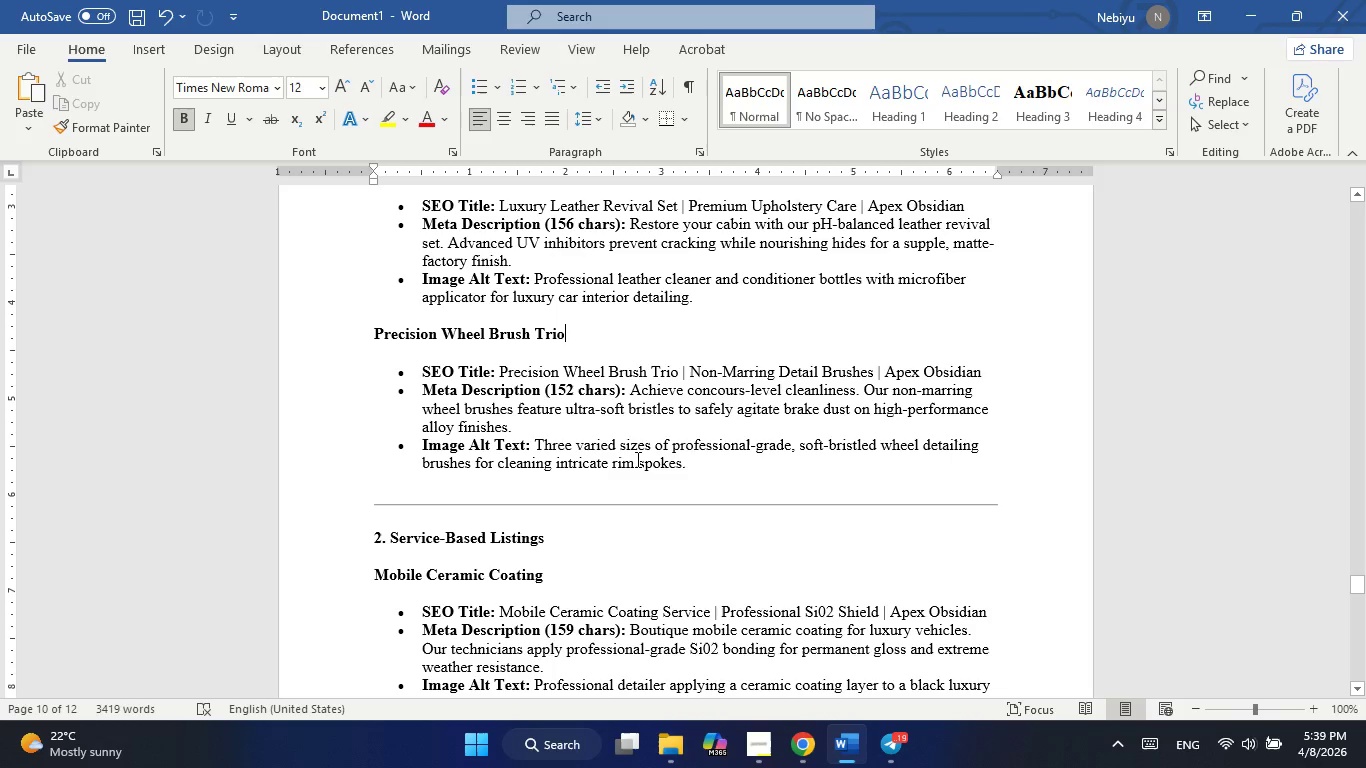 
scroll: coordinate [666, 522], scroll_direction: down, amount: 3.0
 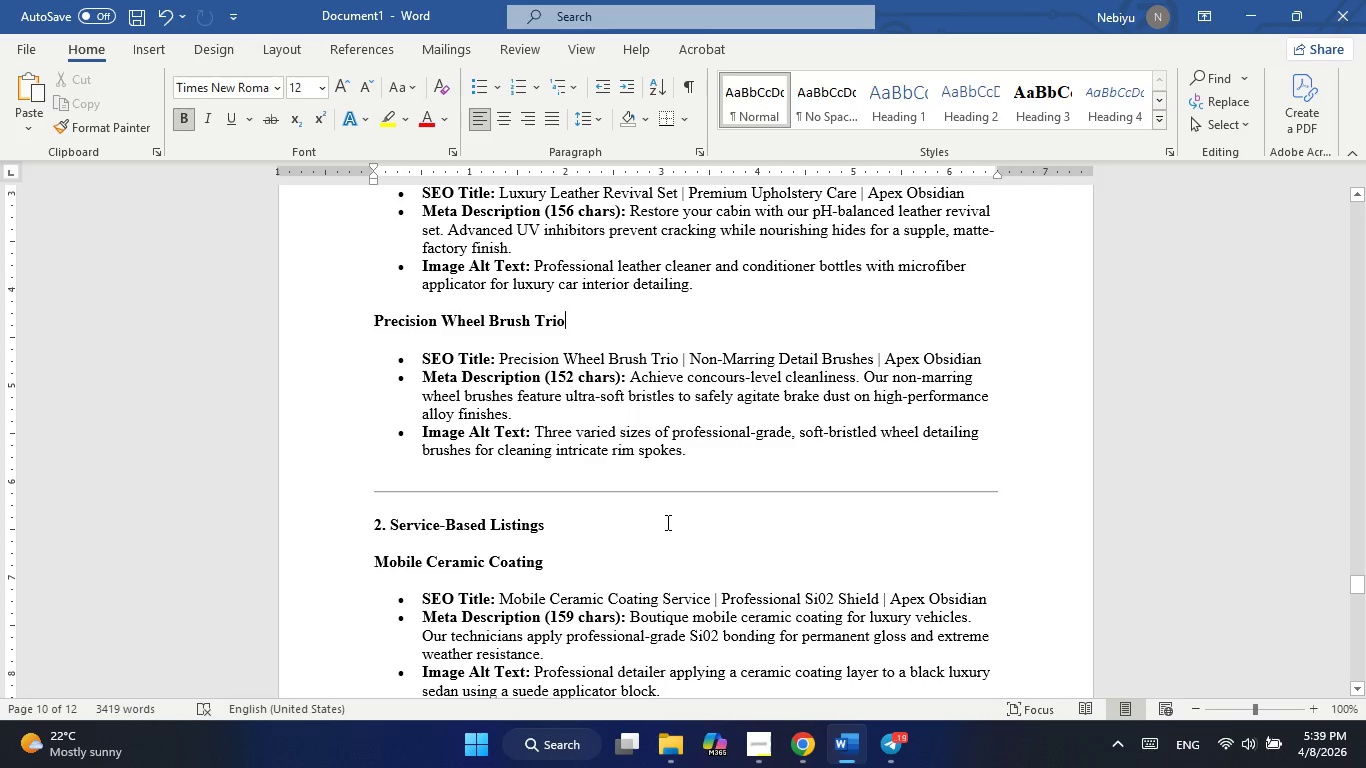 
scroll: coordinate [666, 522], scroll_direction: up, amount: 24.0
 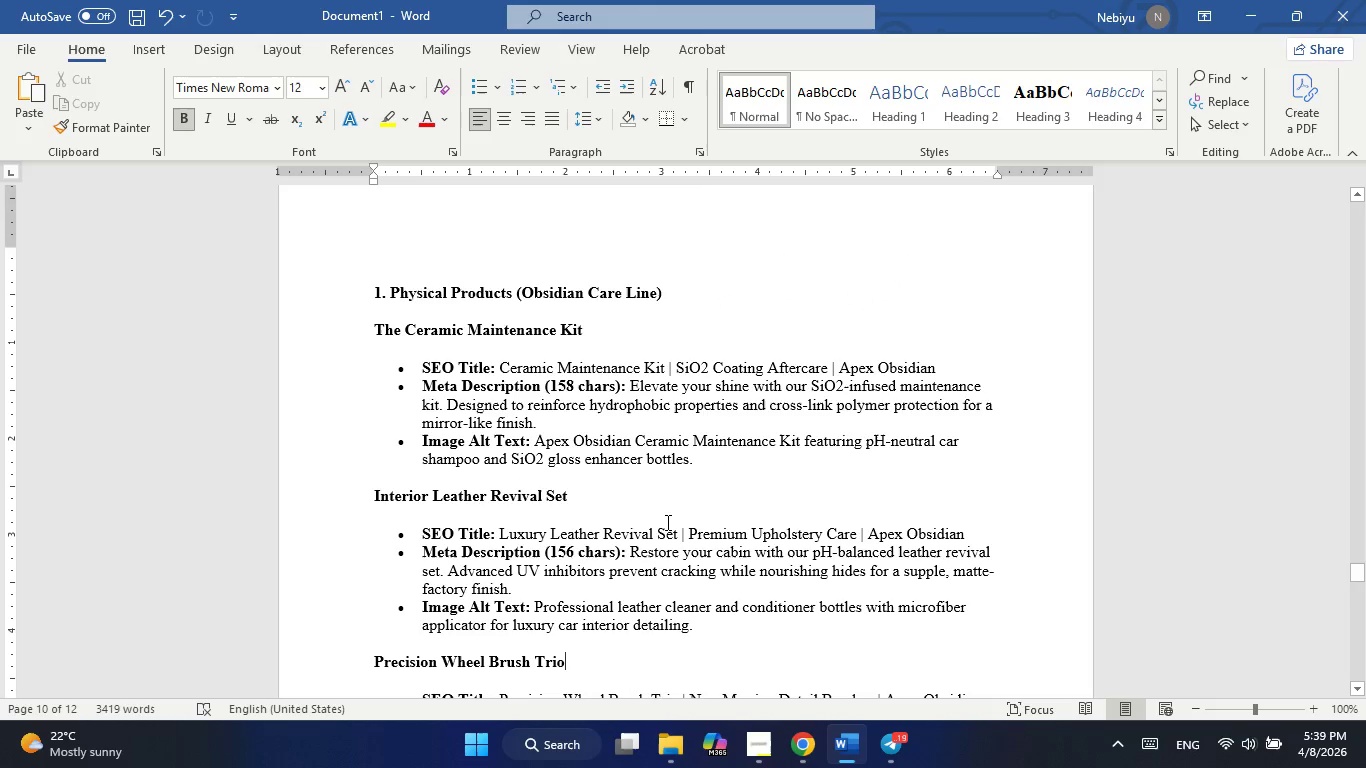 
scroll: coordinate [546, 526], scroll_direction: down, amount: 4.0
 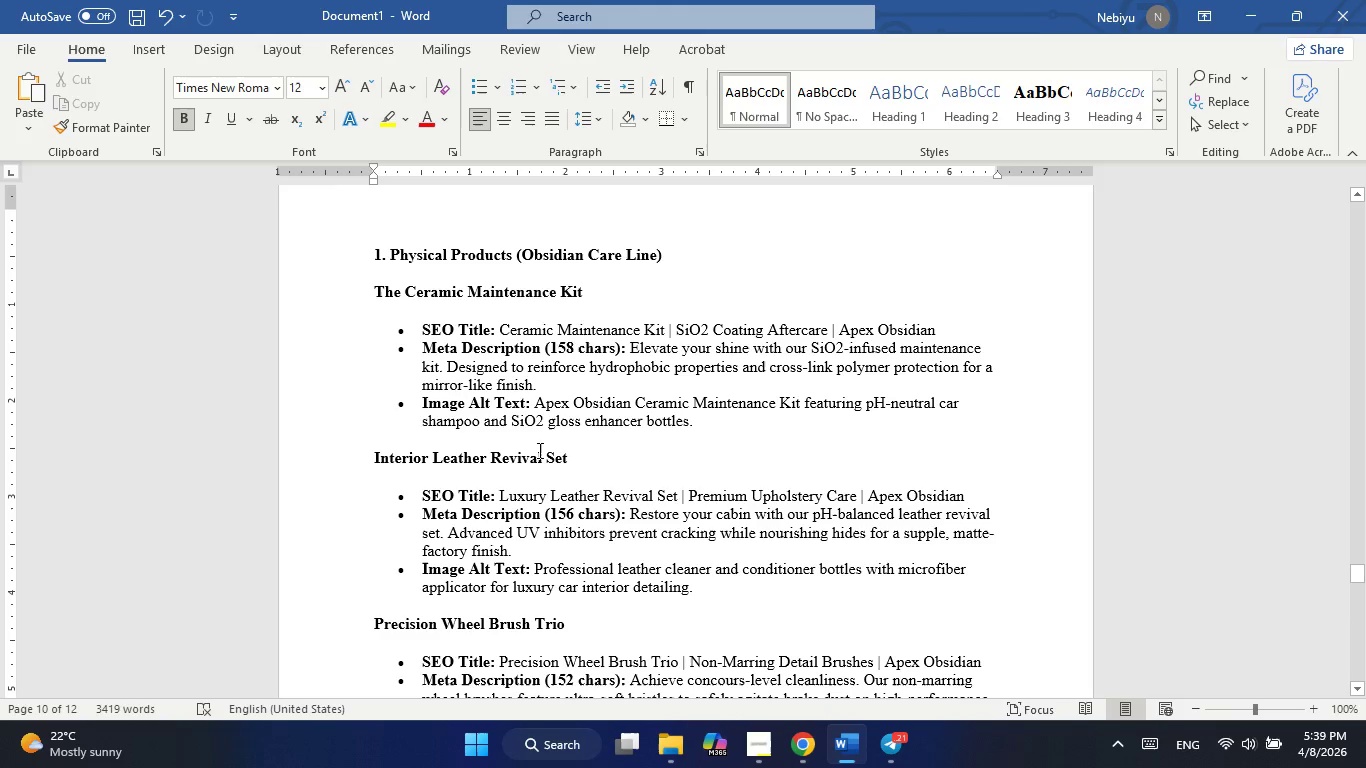 
wait(5.08)
 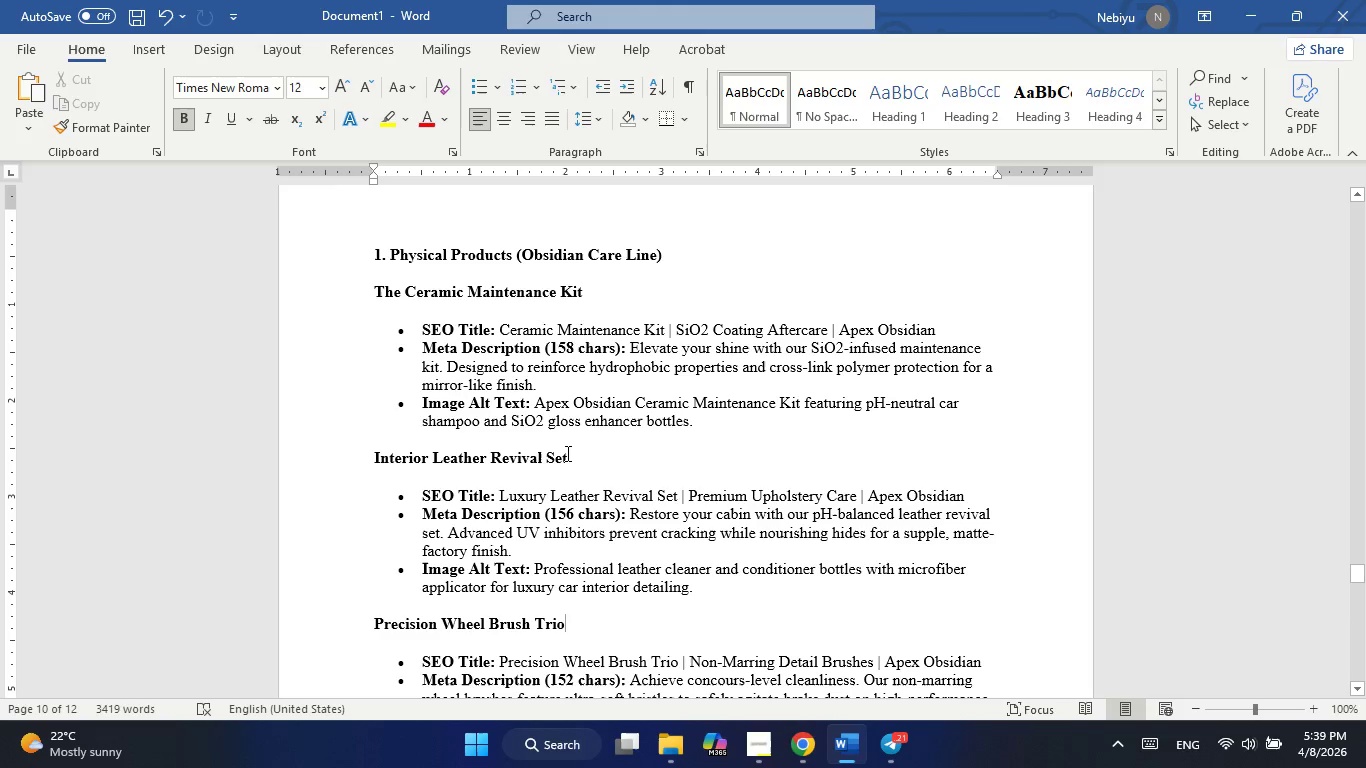 
key(Alt+AltLeft)
 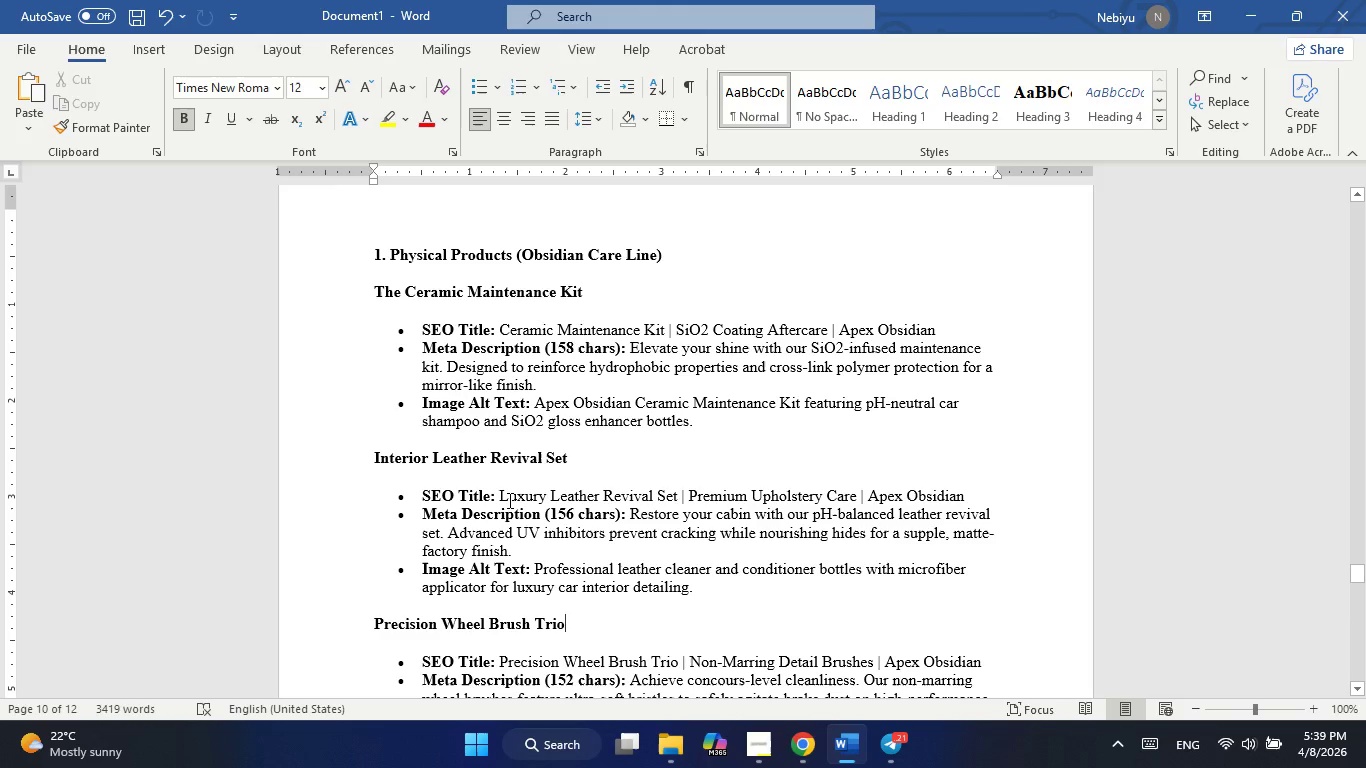 
key(Alt+AltLeft)
 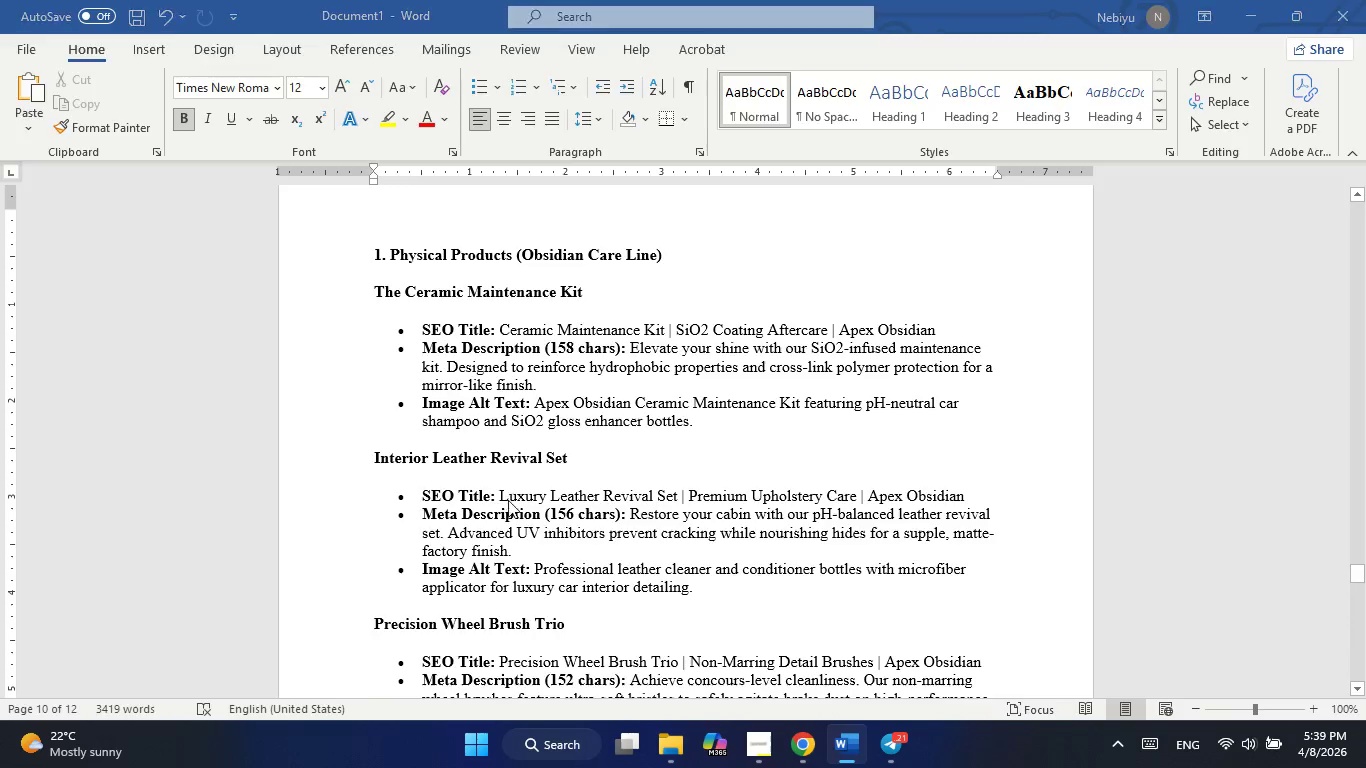 
key(Alt+Tab)
 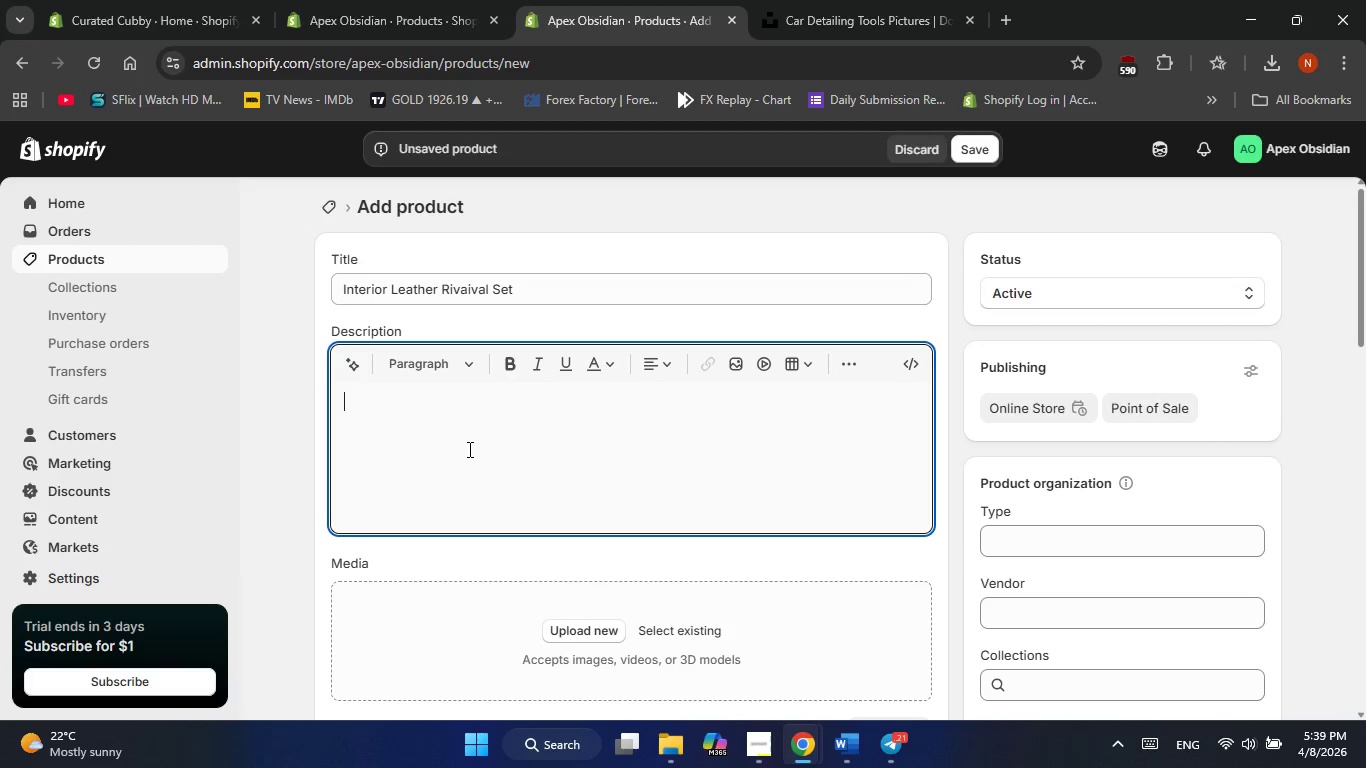 
key(Alt+AltLeft)
 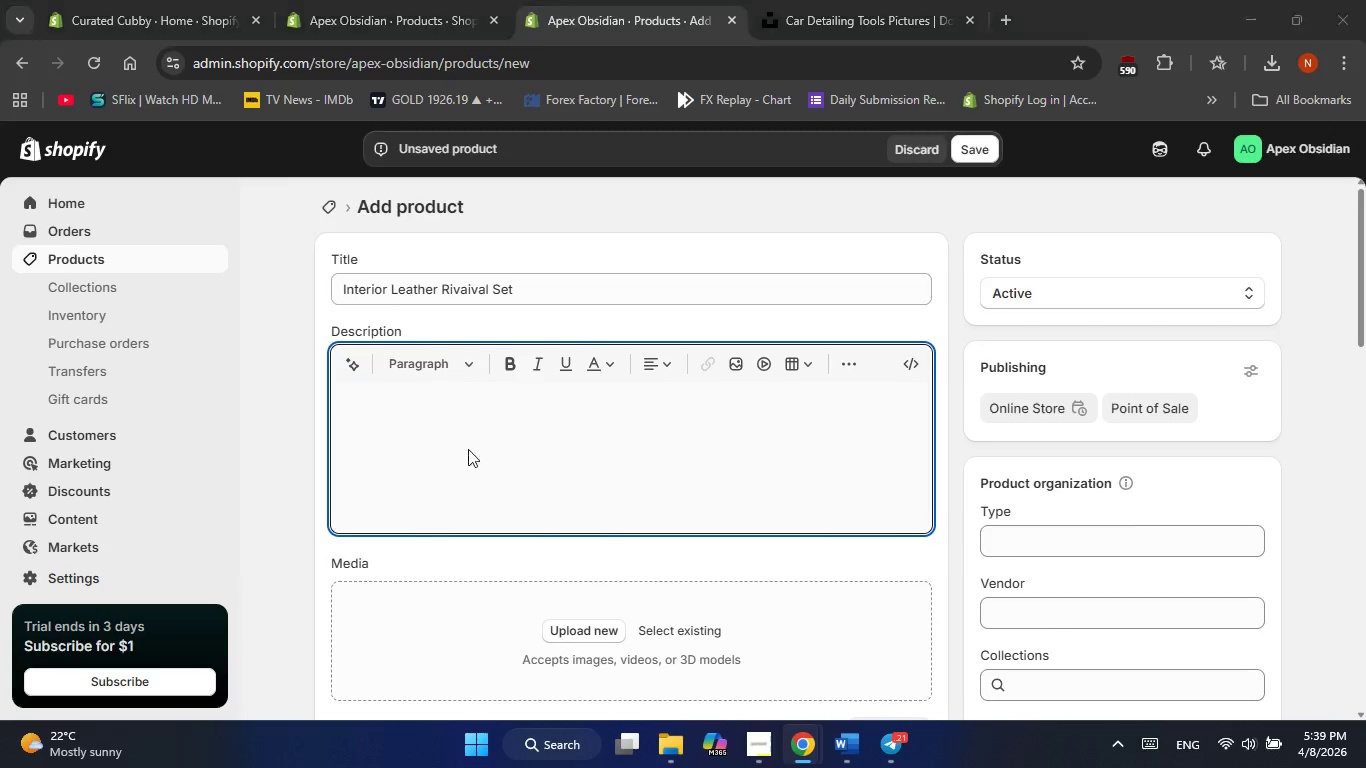 
key(Alt+Tab)
 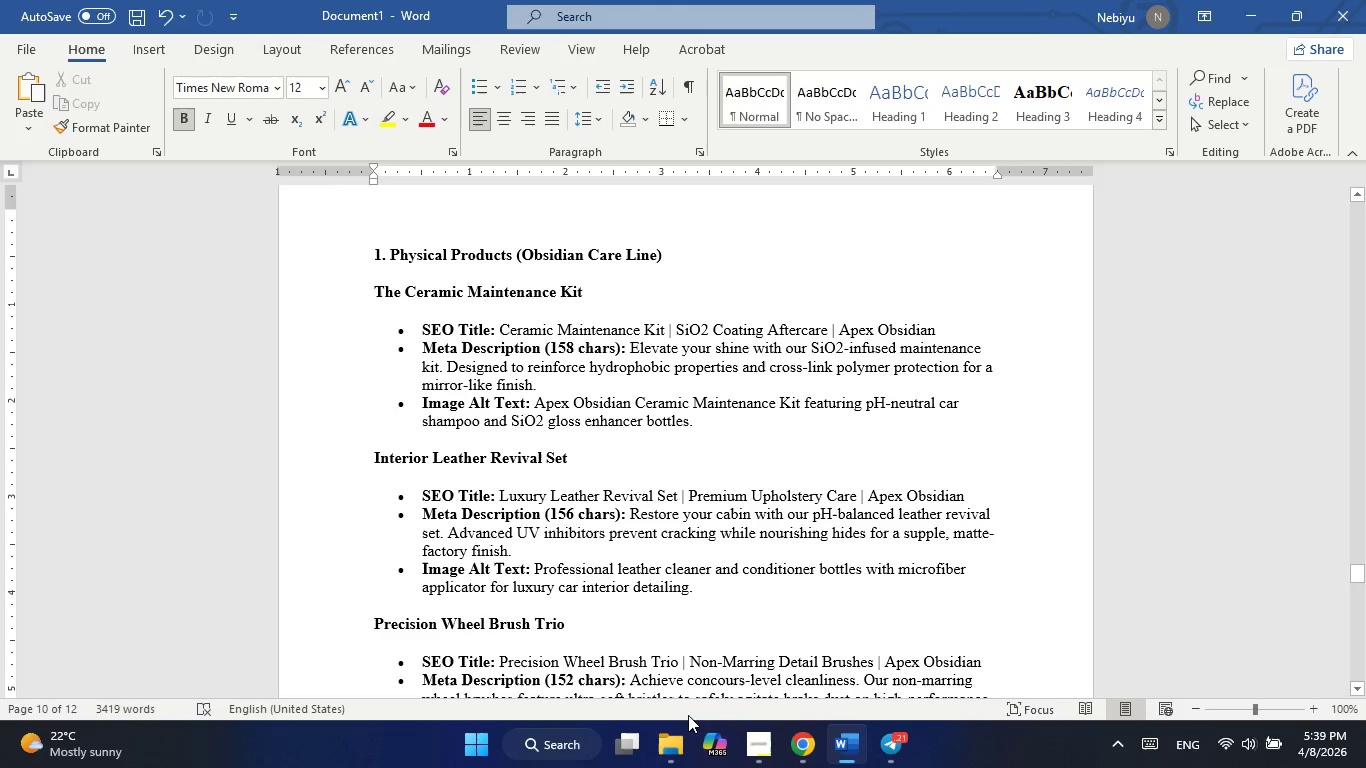 
scroll: coordinate [663, 559], scroll_direction: down, amount: 93.0
 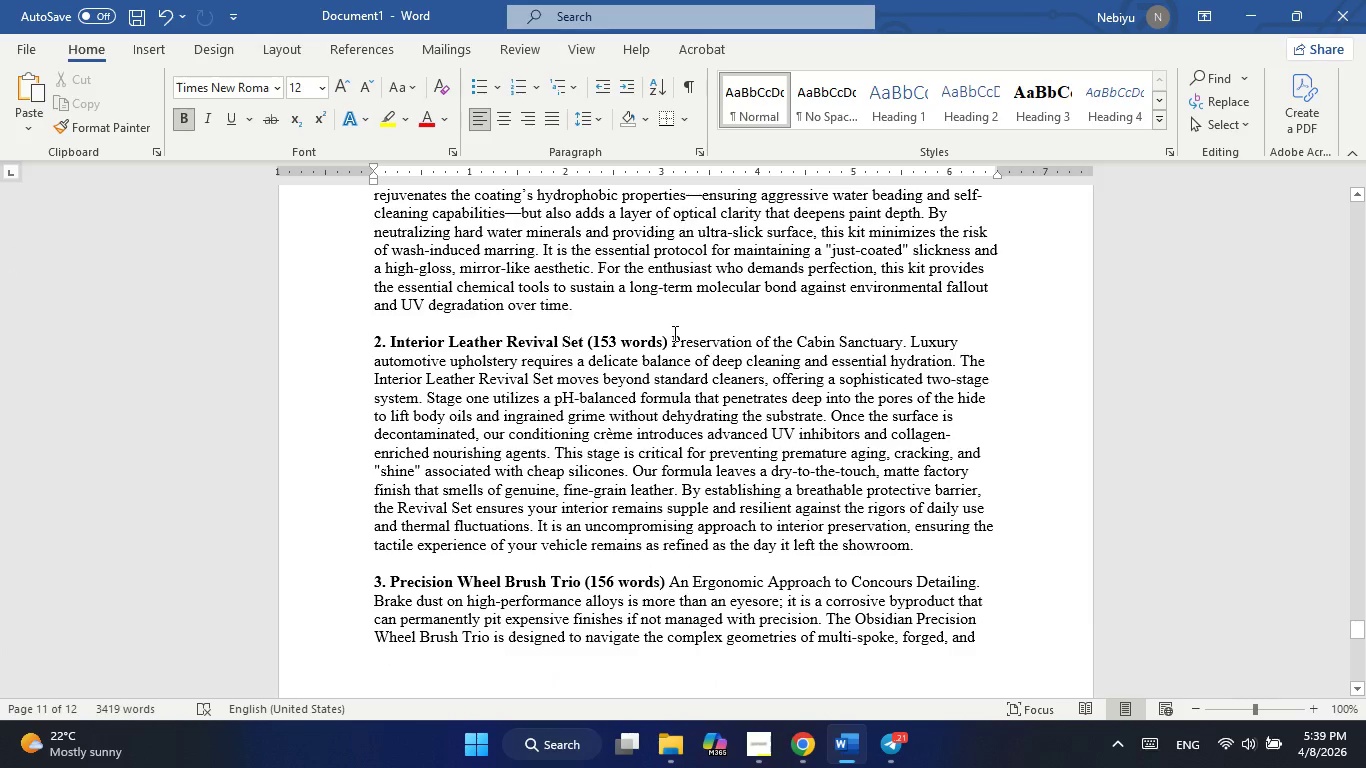 
left_click_drag(start_coordinate=[671, 333], to_coordinate=[926, 541])
 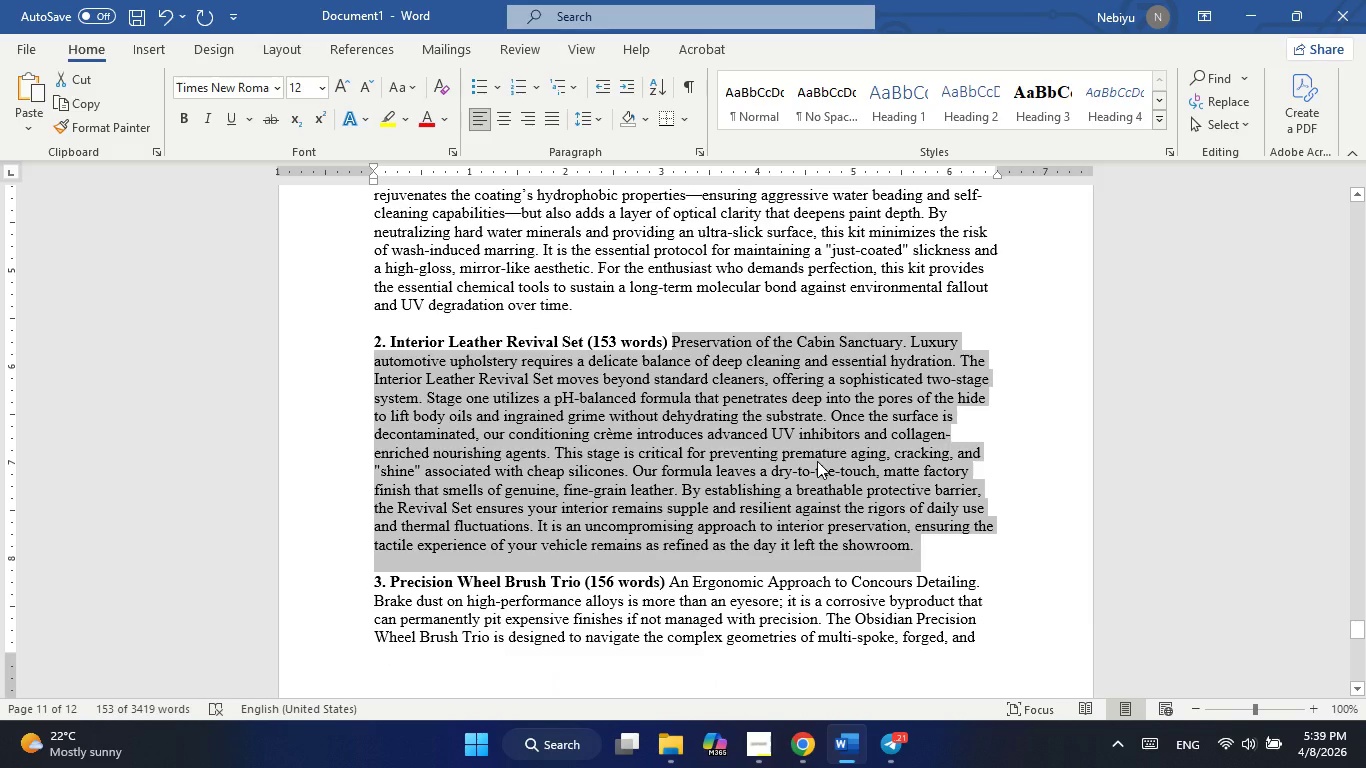 
right_click([817, 461])
 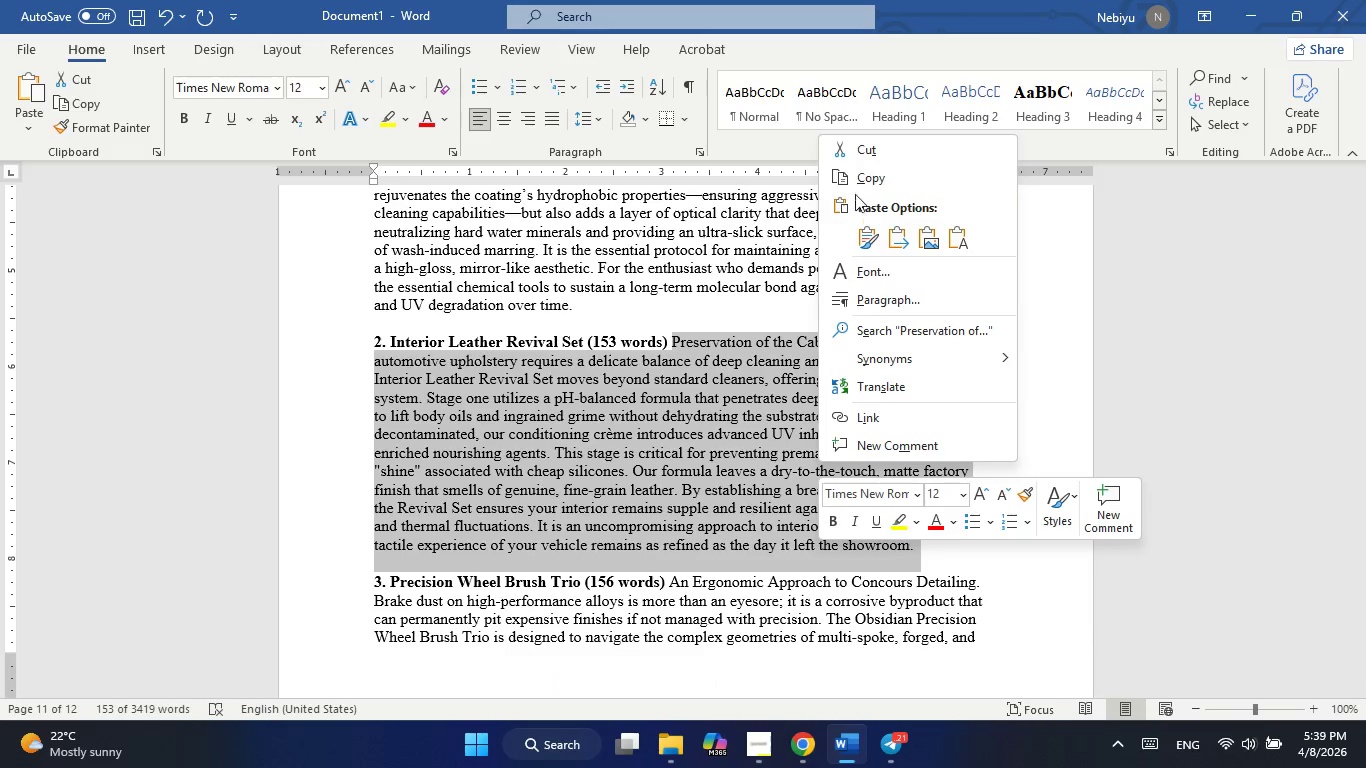 
left_click([859, 185])
 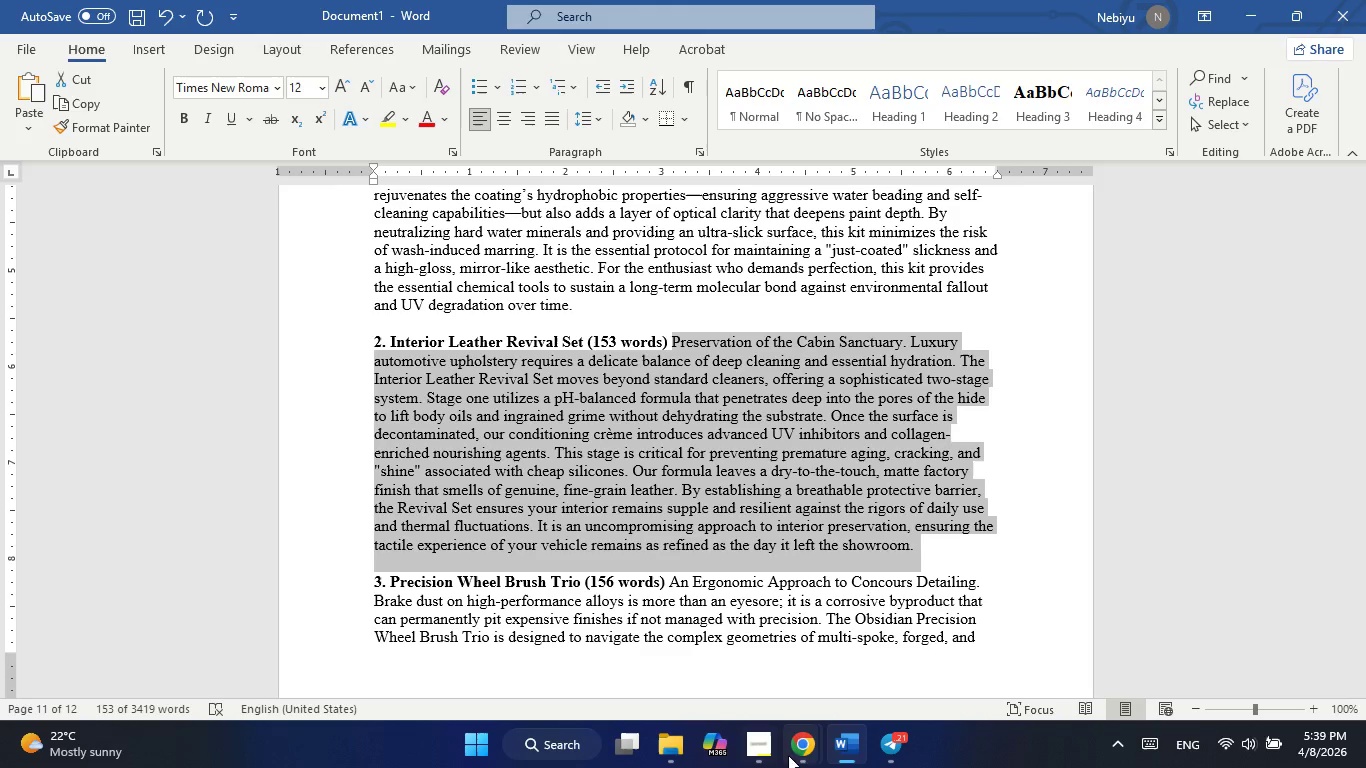 
left_click([850, 664])
 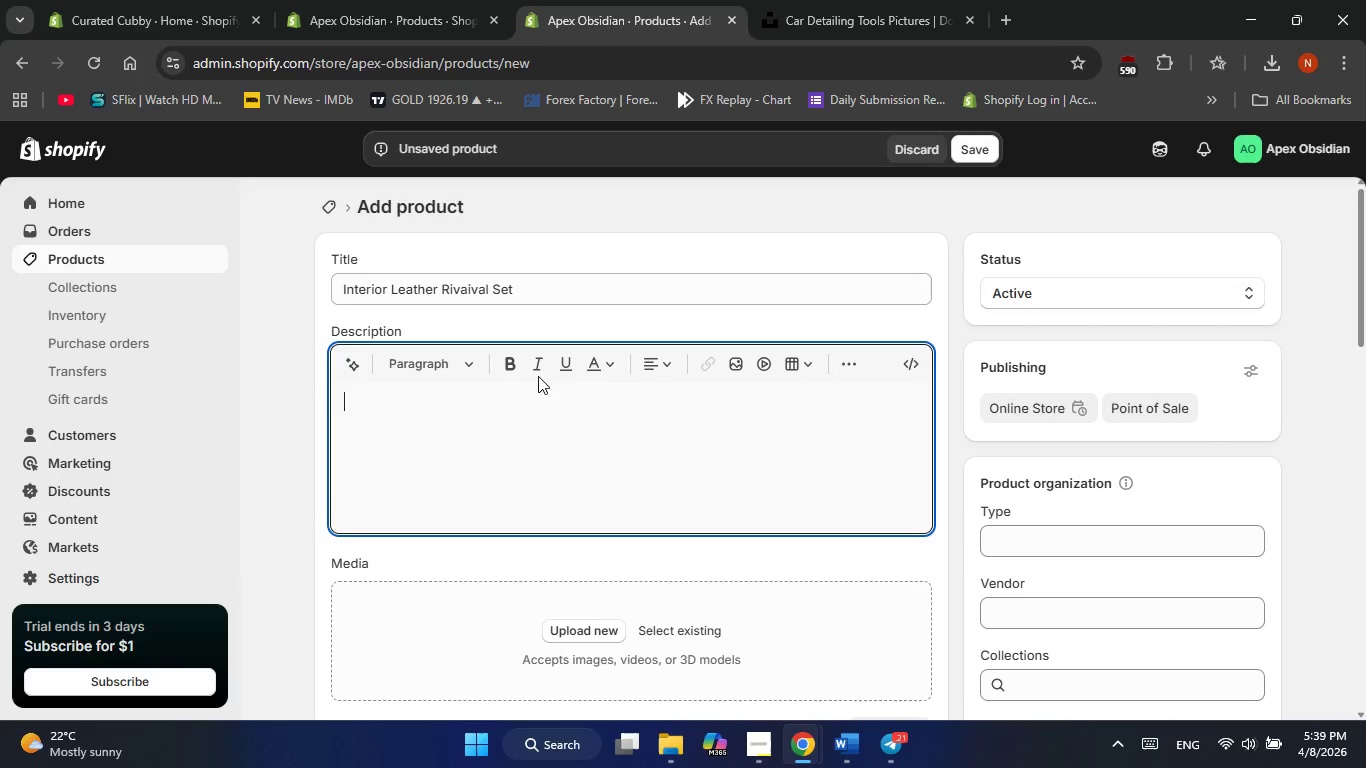 
left_click([471, 404])
 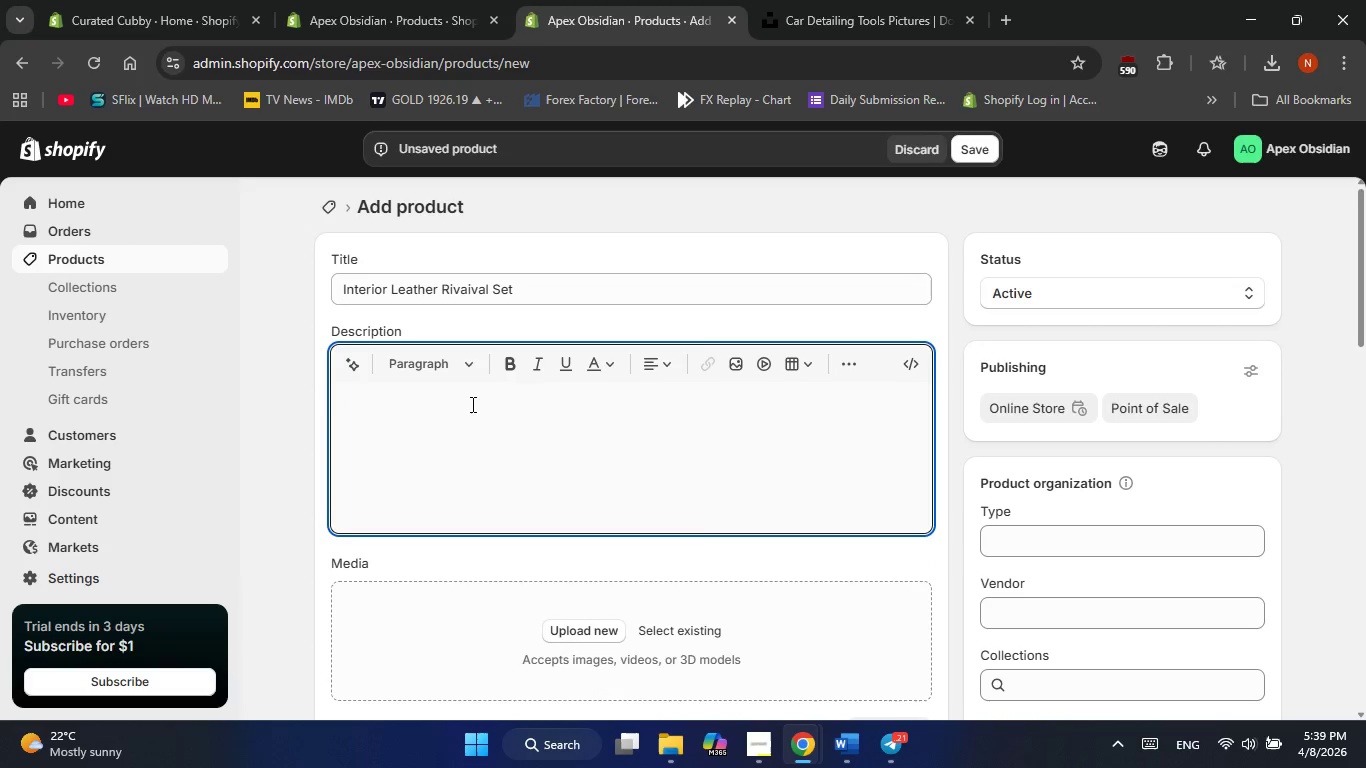 
right_click([471, 404])
 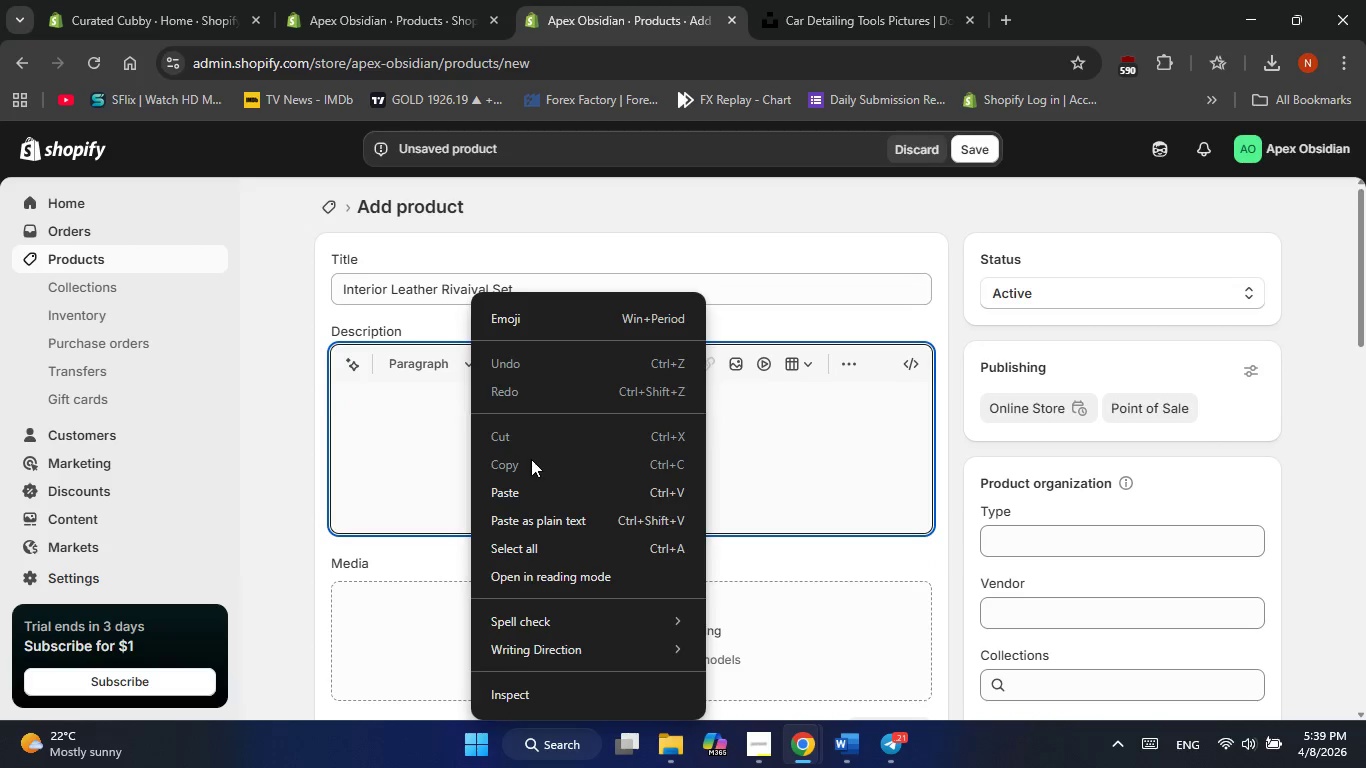 
left_click([528, 487])
 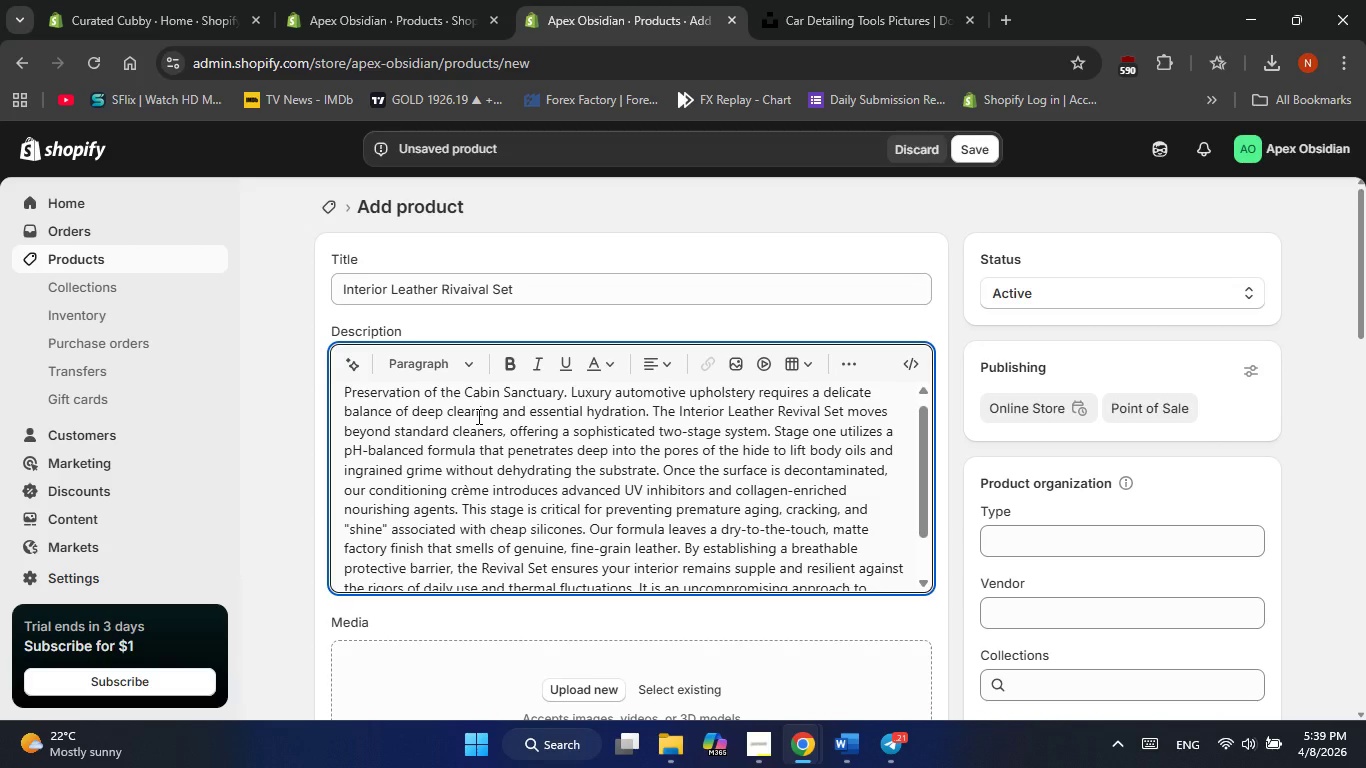 
scroll: coordinate [477, 416], scroll_direction: up, amount: 1.0
 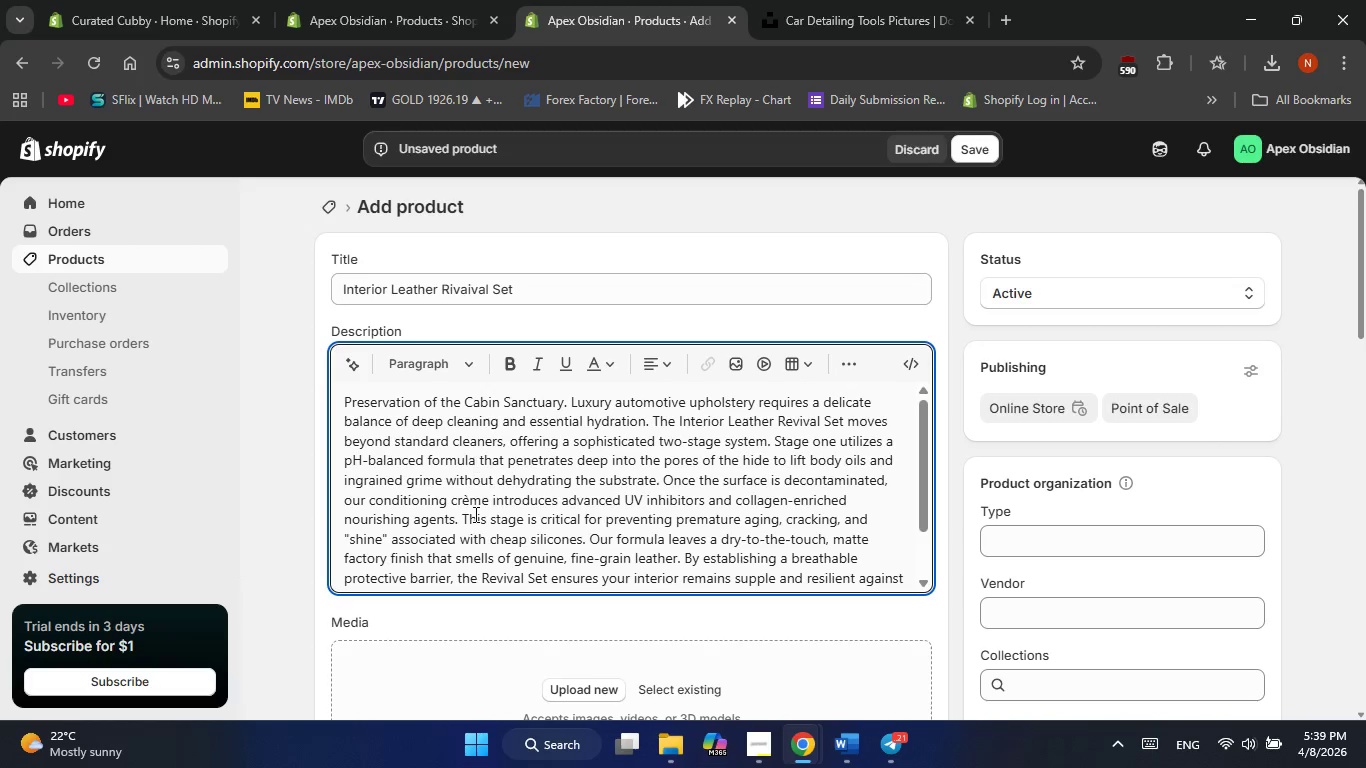 
scroll: coordinate [474, 511], scroll_direction: down, amount: 5.0
 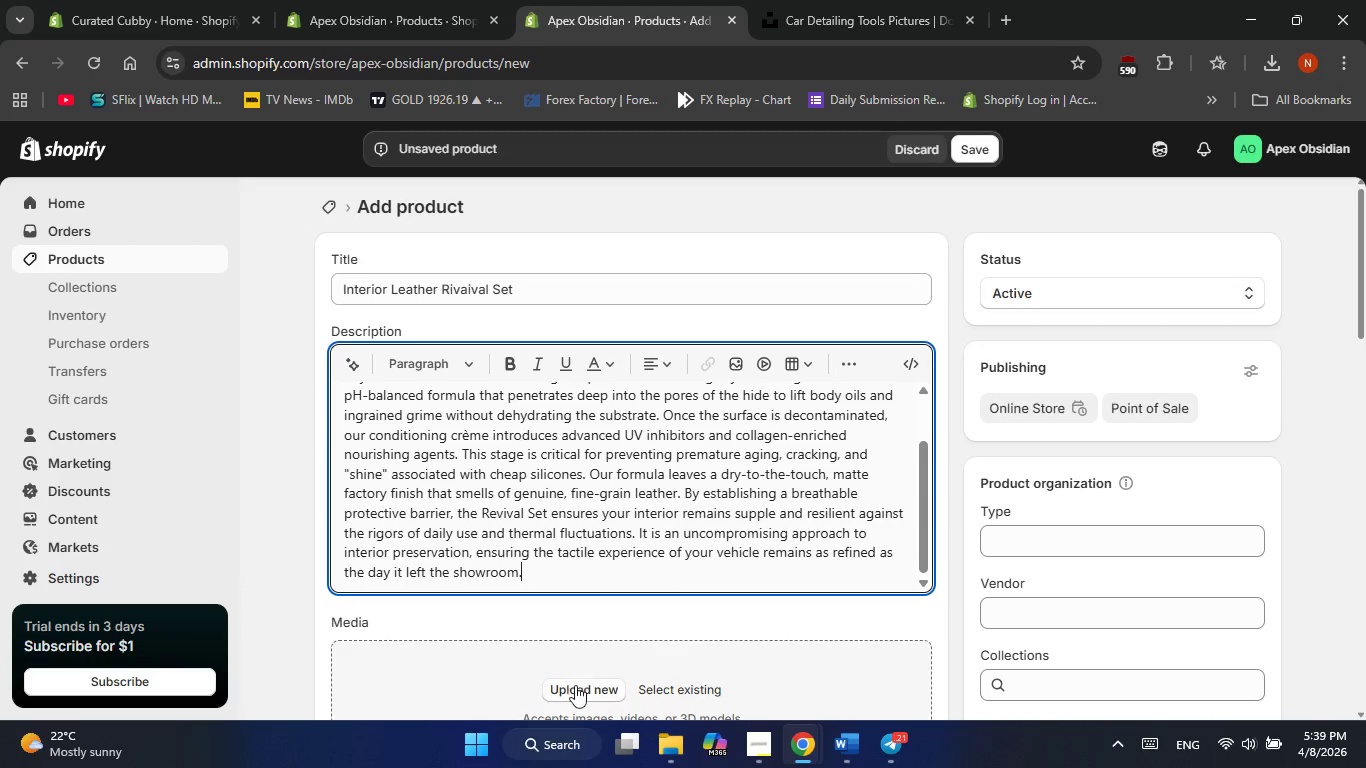 
left_click([576, 692])
 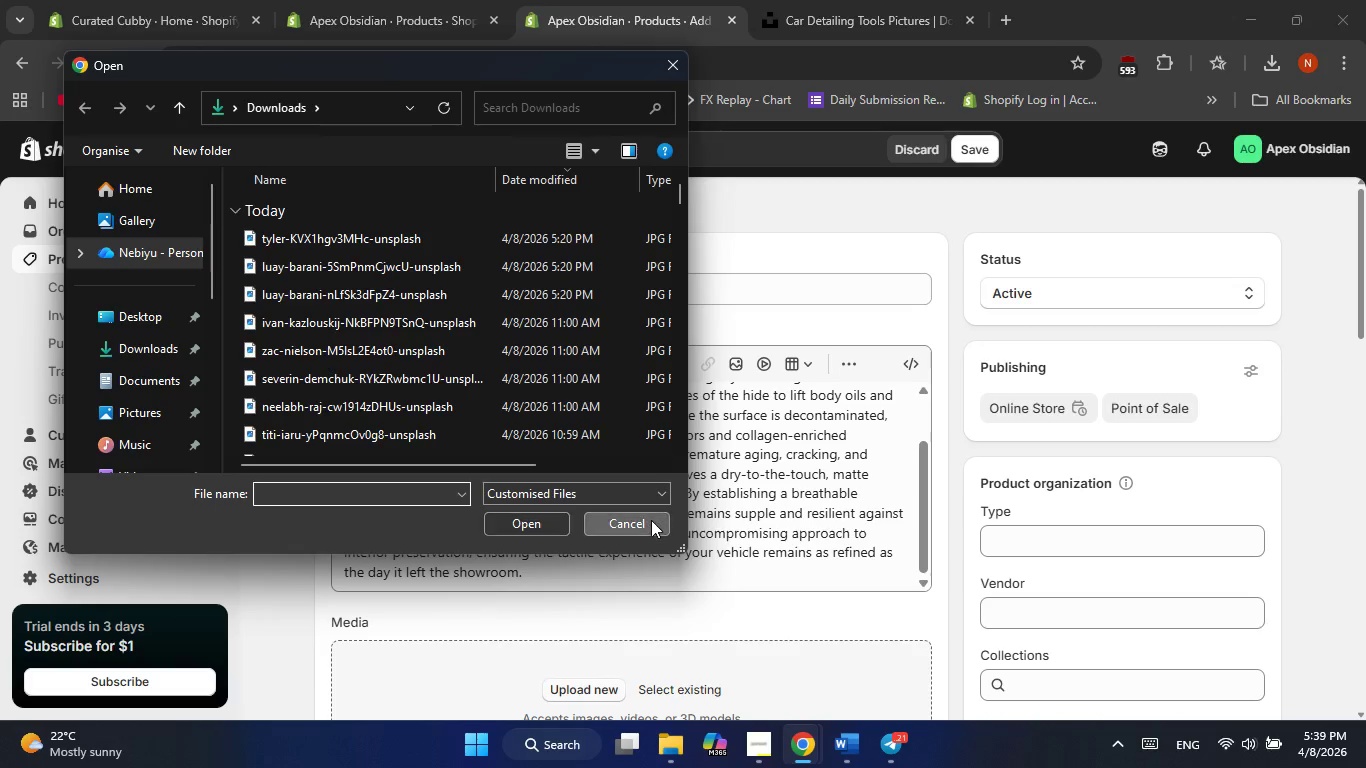 
left_click([725, 684])
 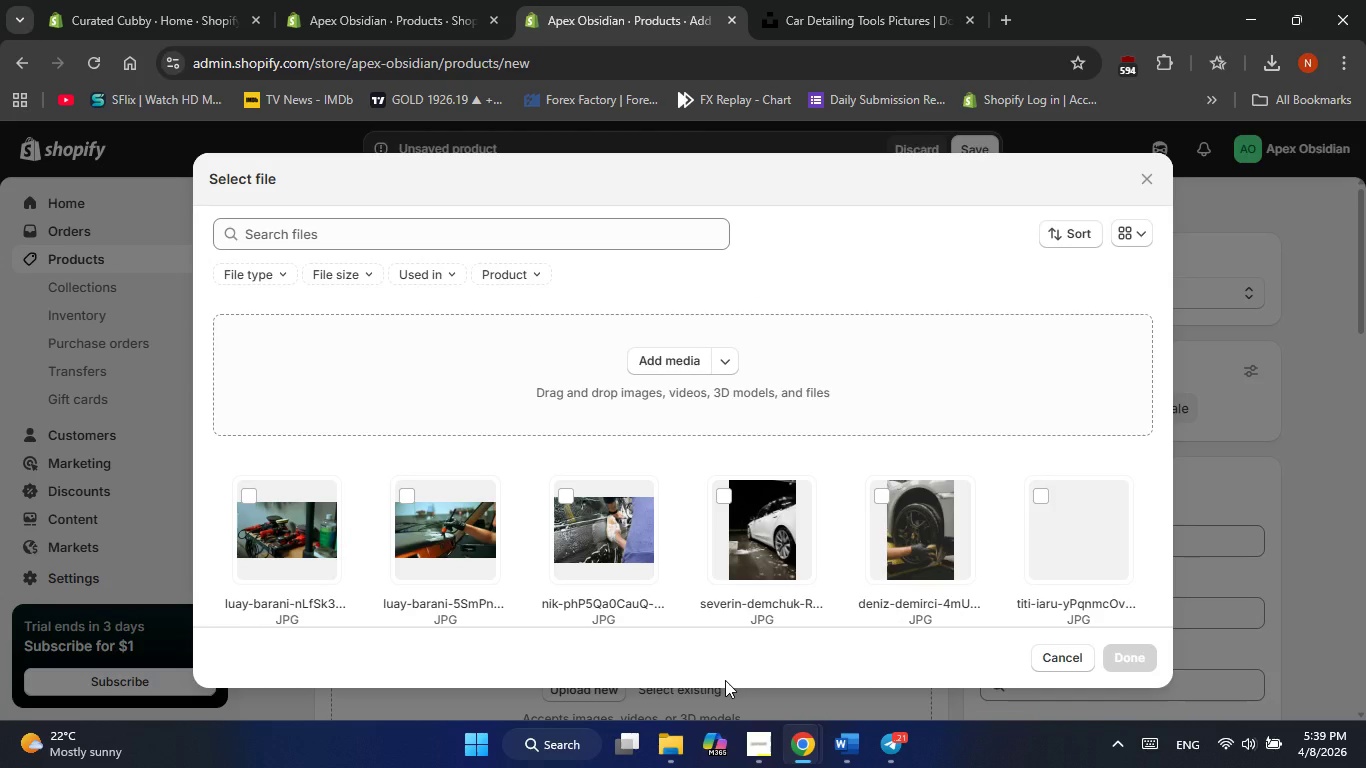 
mouse_move([679, 583])
 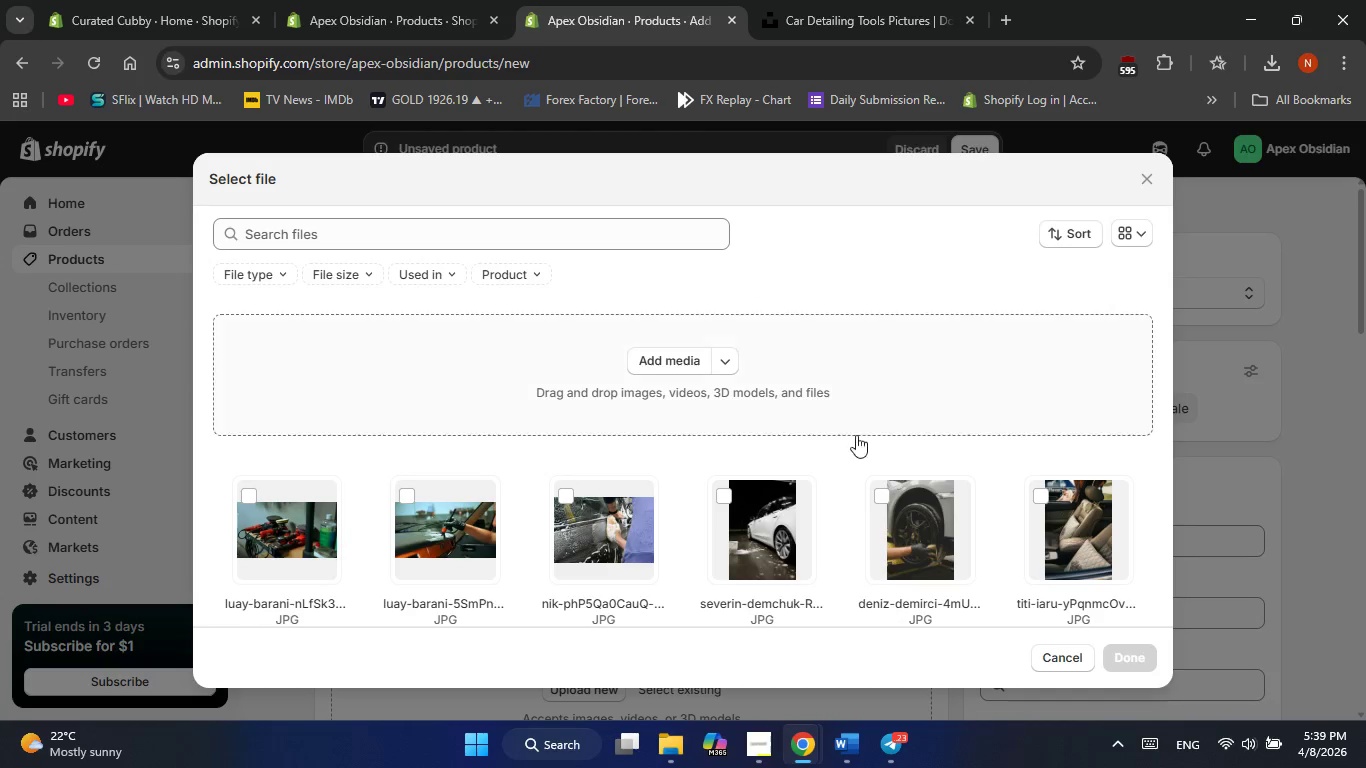 
scroll: coordinate [800, 458], scroll_direction: down, amount: 10.0
 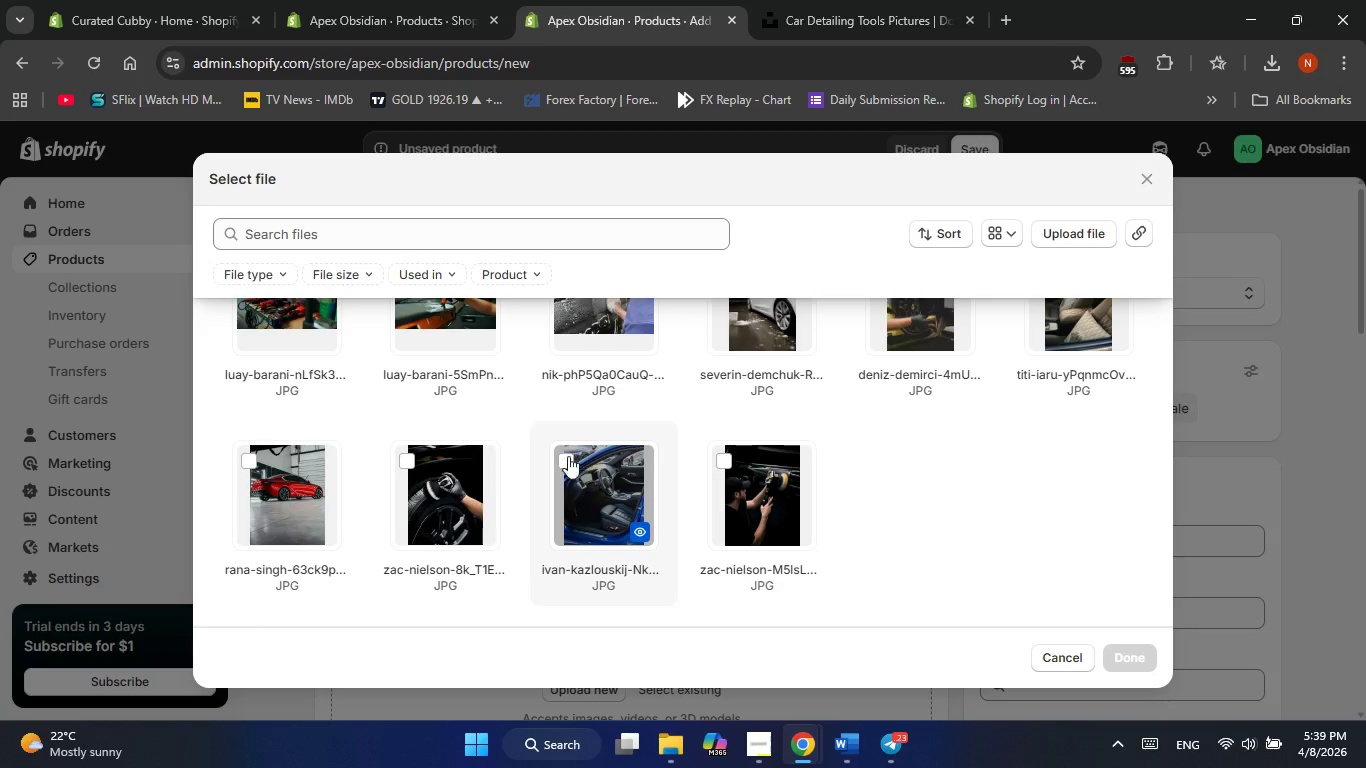 
left_click([614, 495])
 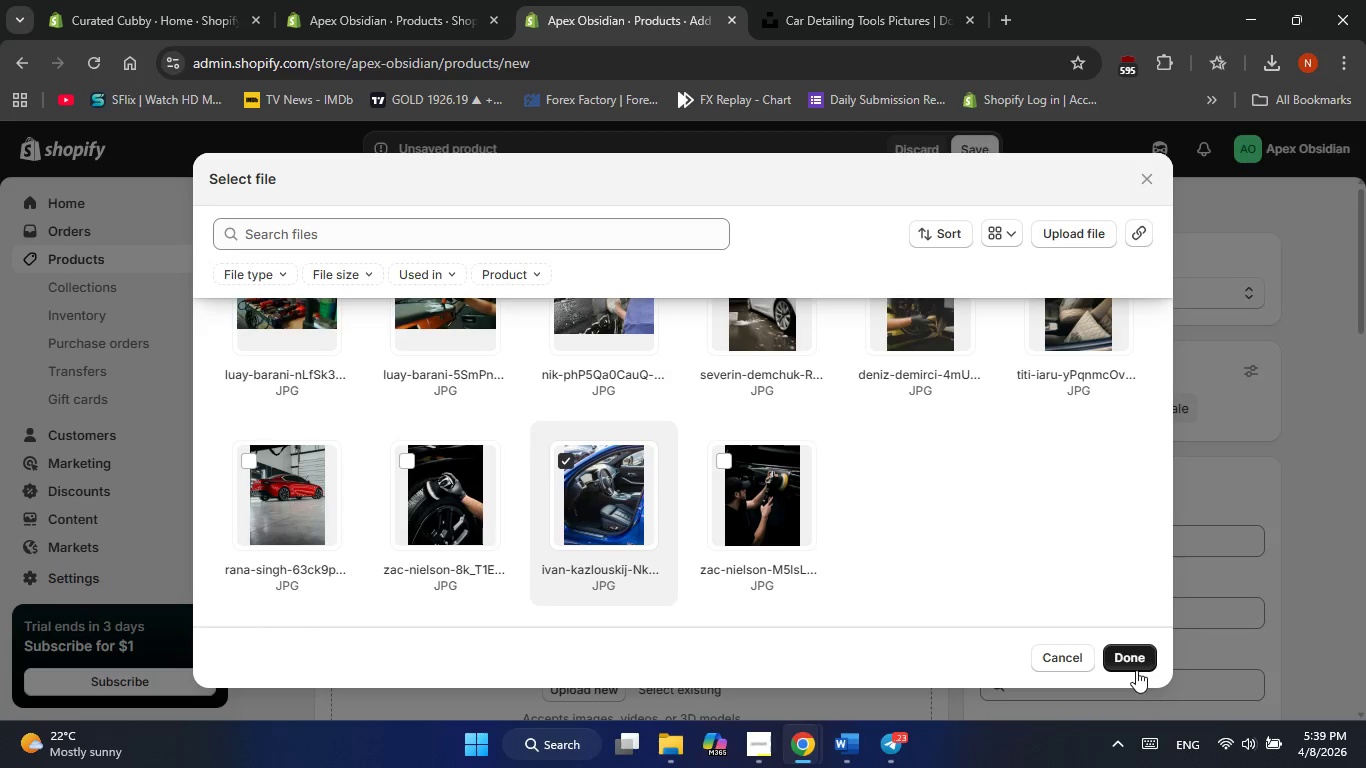 
left_click([1136, 662])
 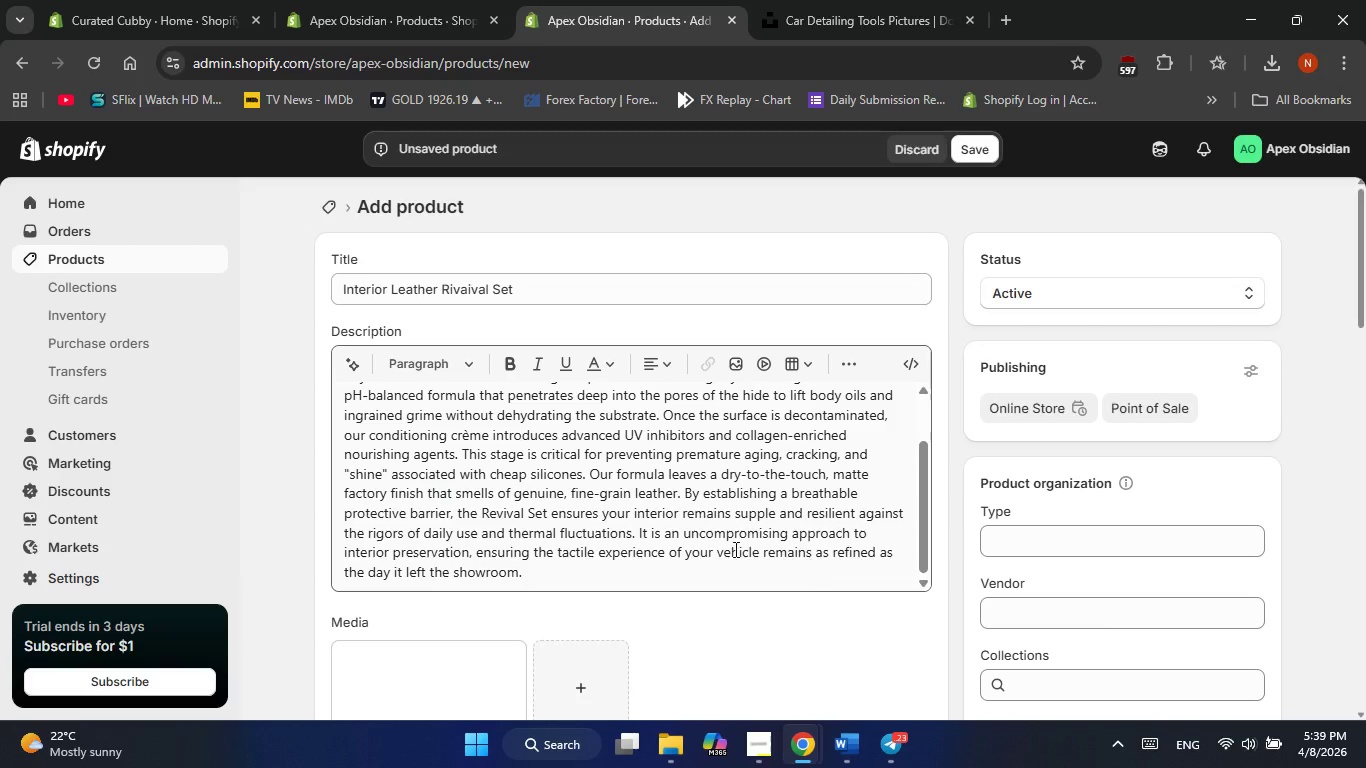 
scroll: coordinate [624, 523], scroll_direction: down, amount: 14.0
 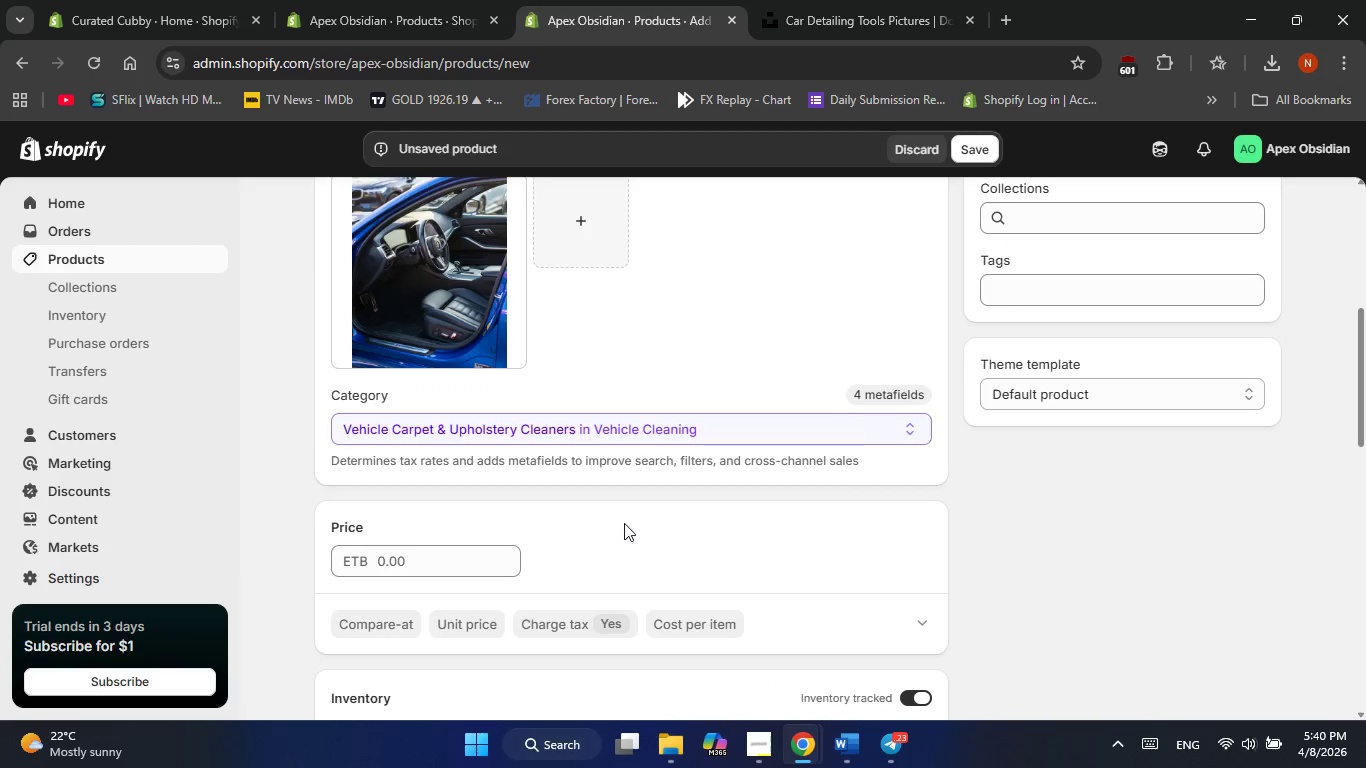 
scroll: coordinate [624, 523], scroll_direction: none, amount: 0.0
 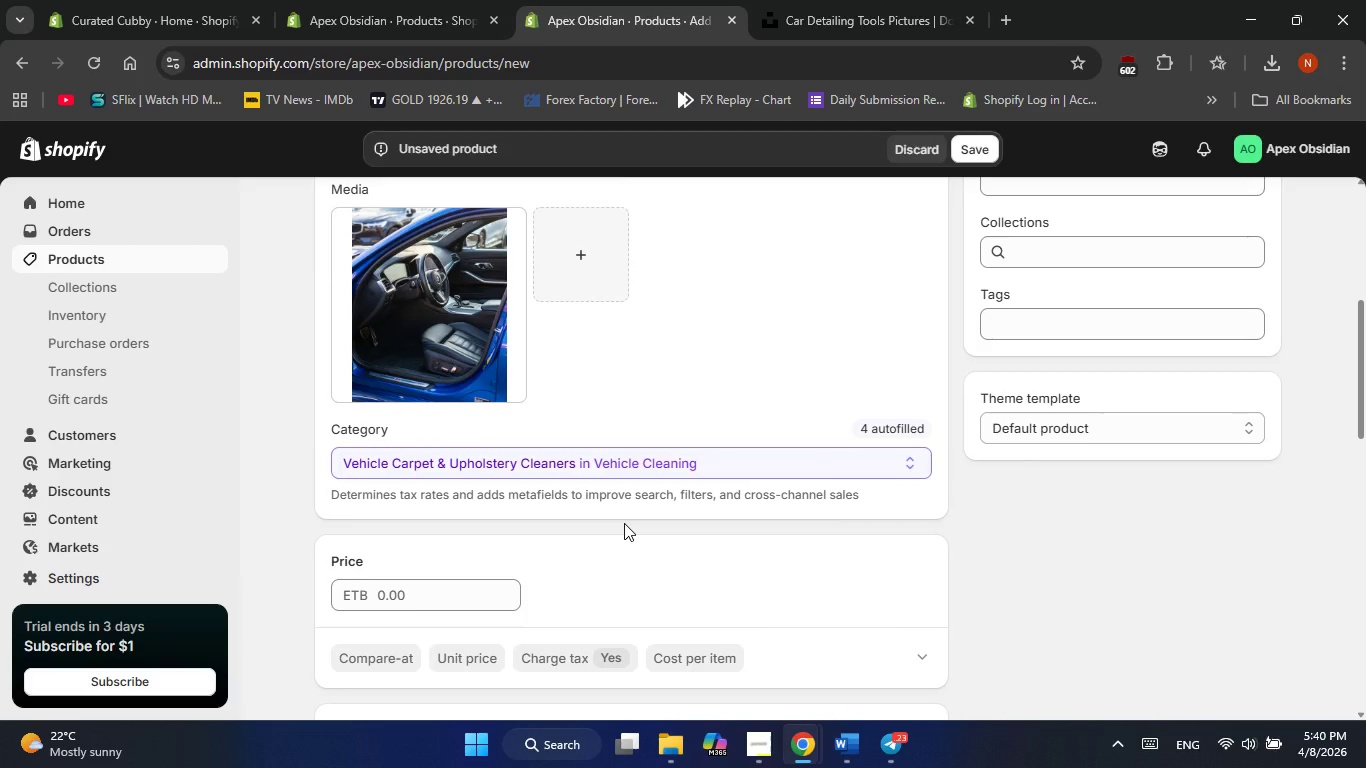 
wait(5.78)
 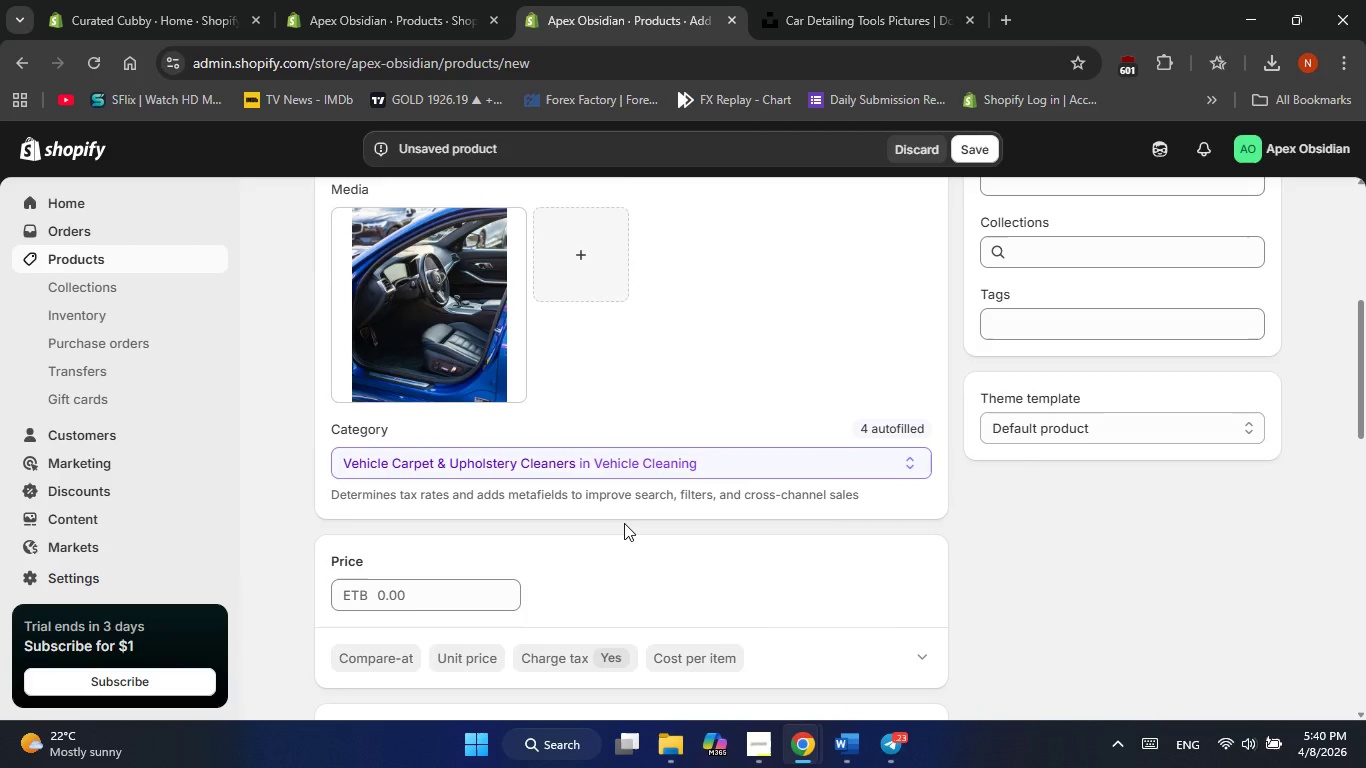 
left_click([449, 602])
 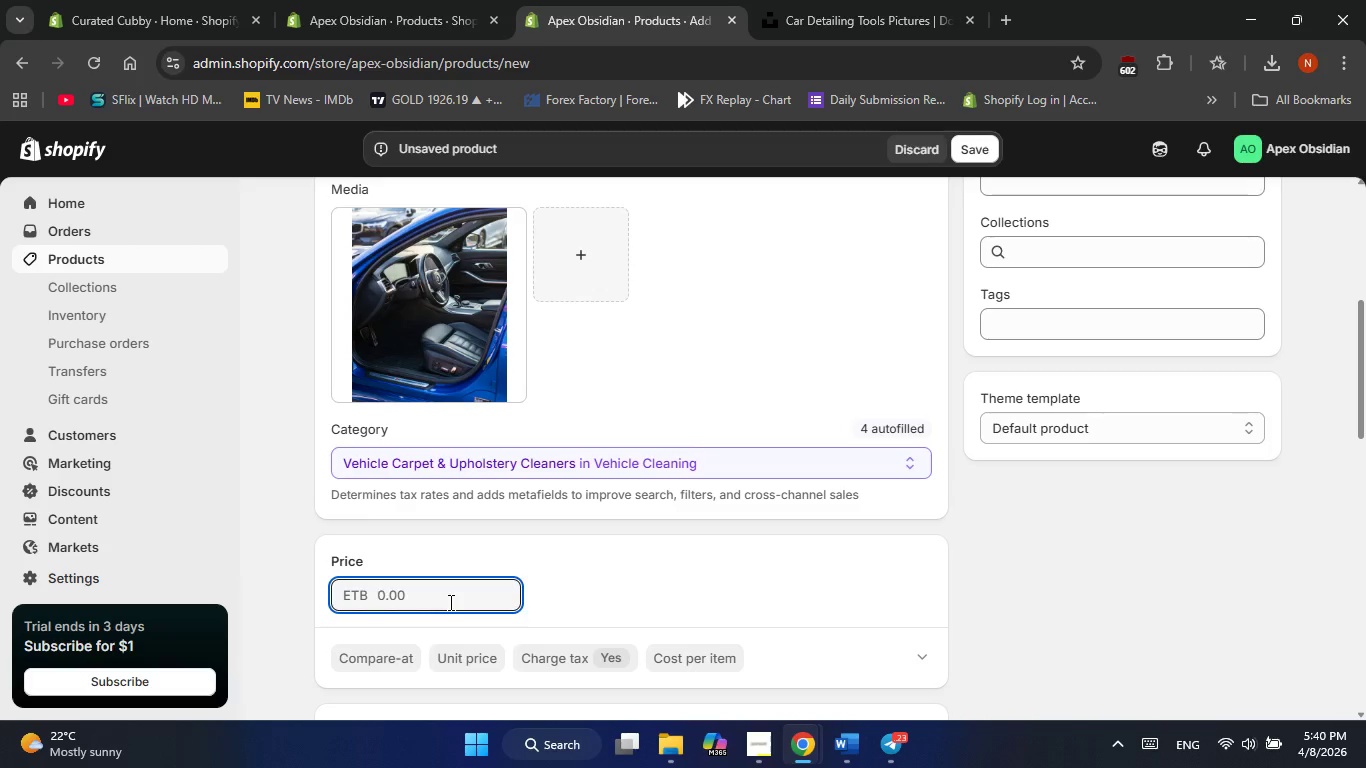 
key(Numpad5)
 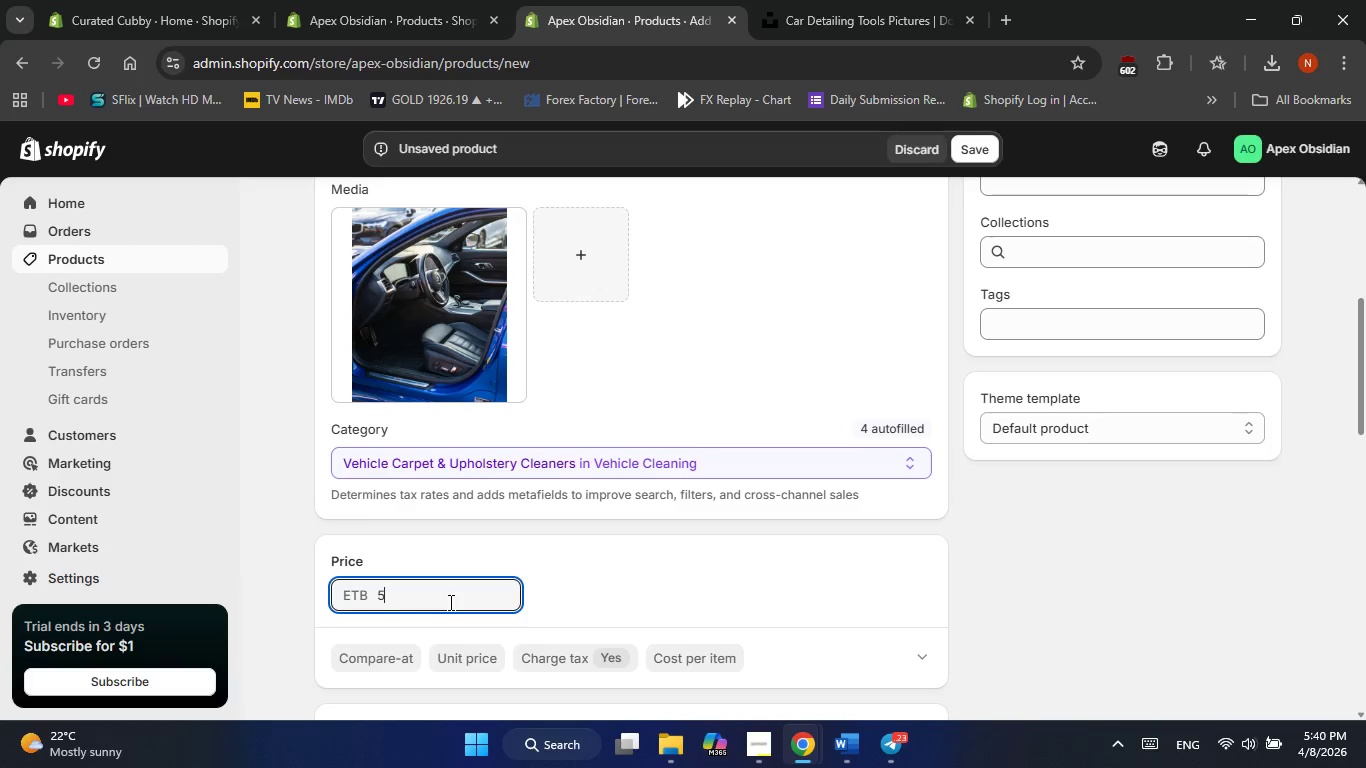 
key(Numpad0)
 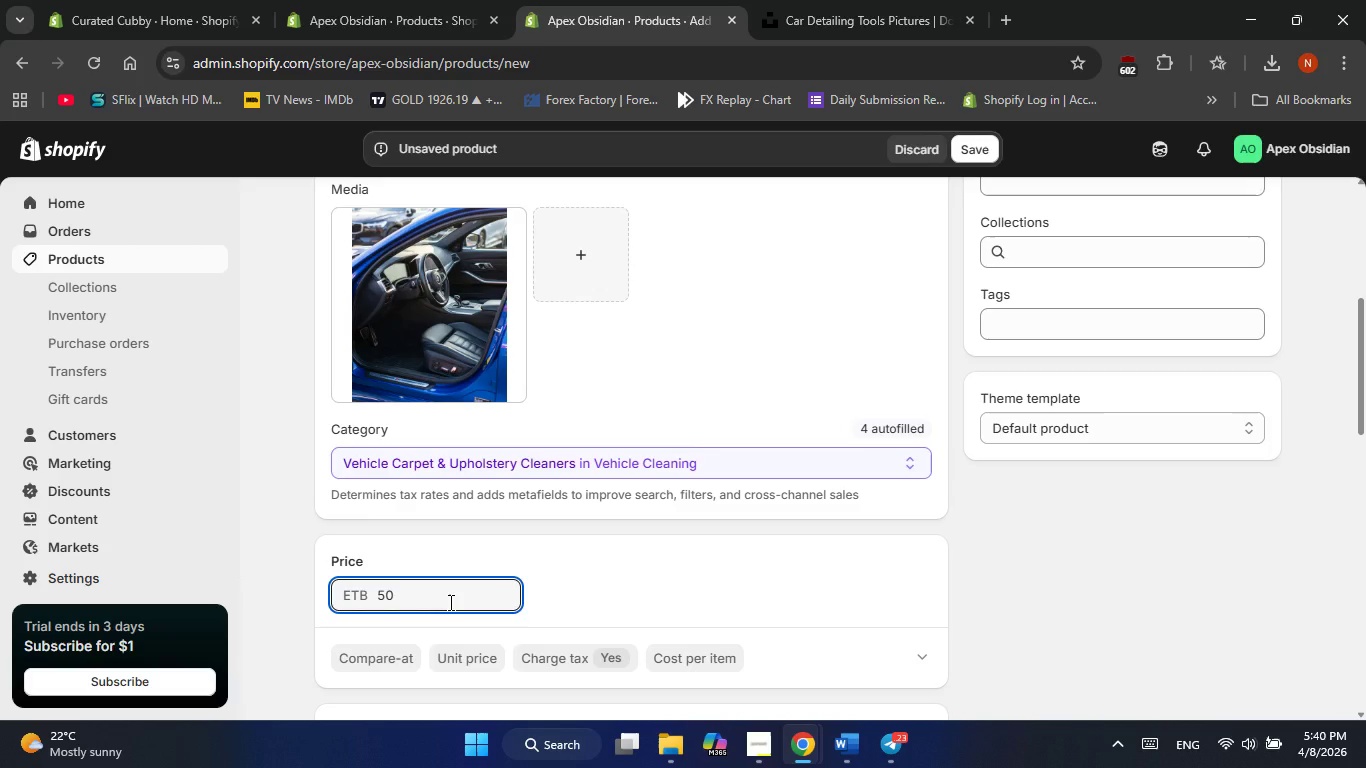 
key(Backspace)
 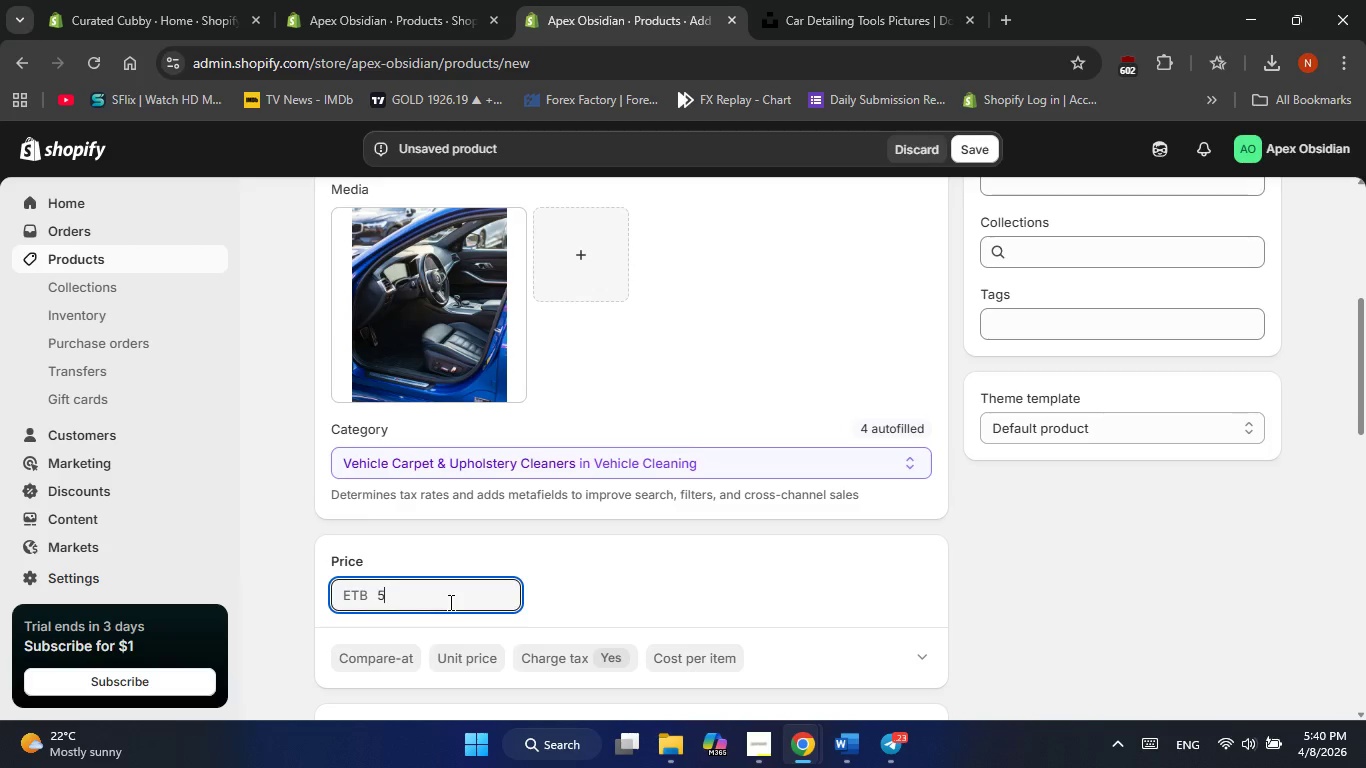 
key(Backspace)
 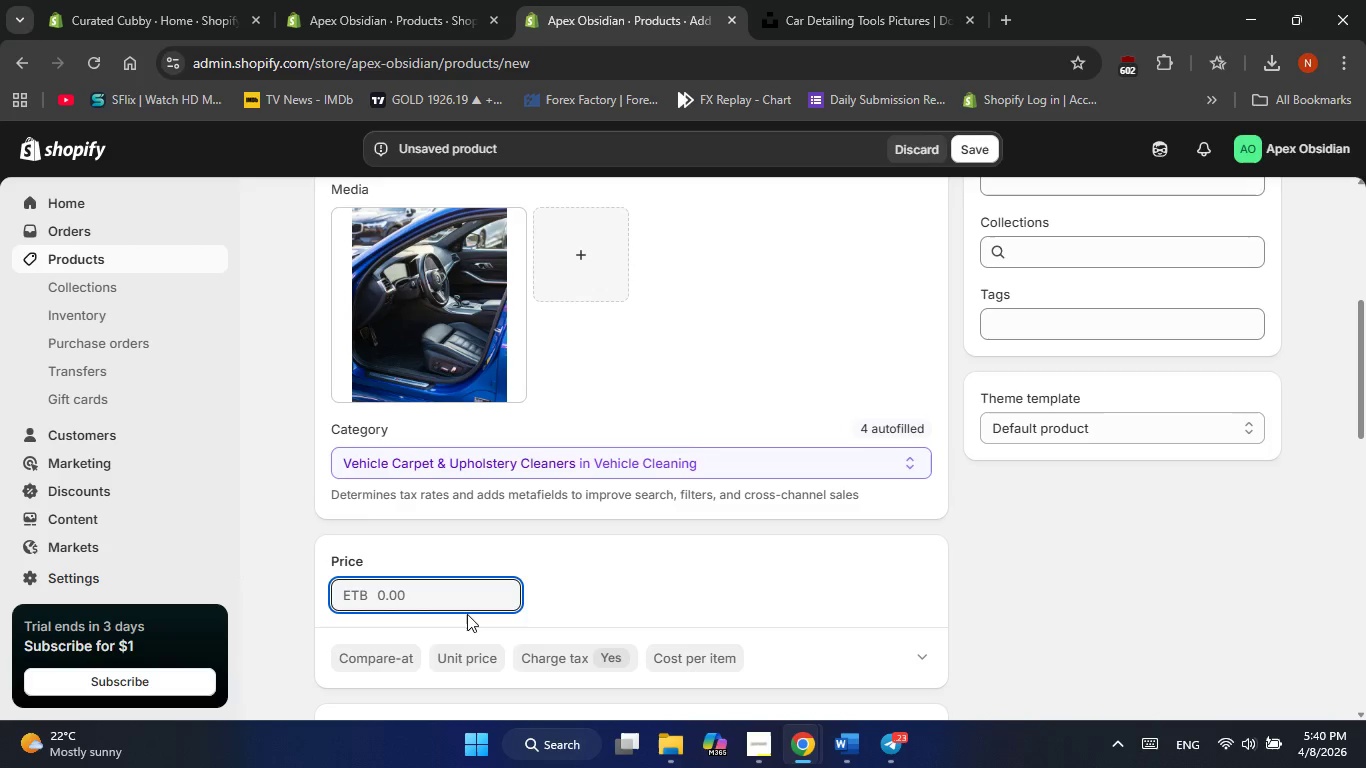 
key(Numpad2)
 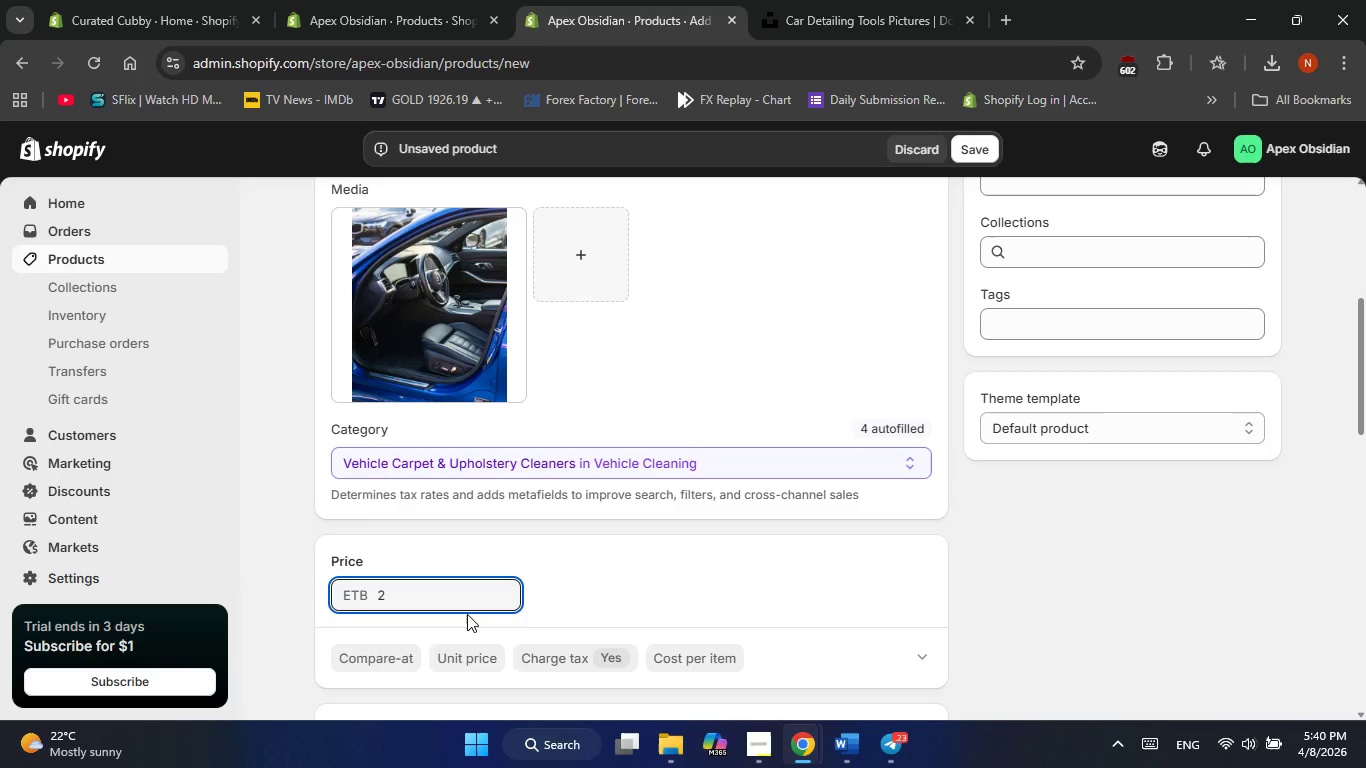 
key(Numpad2)
 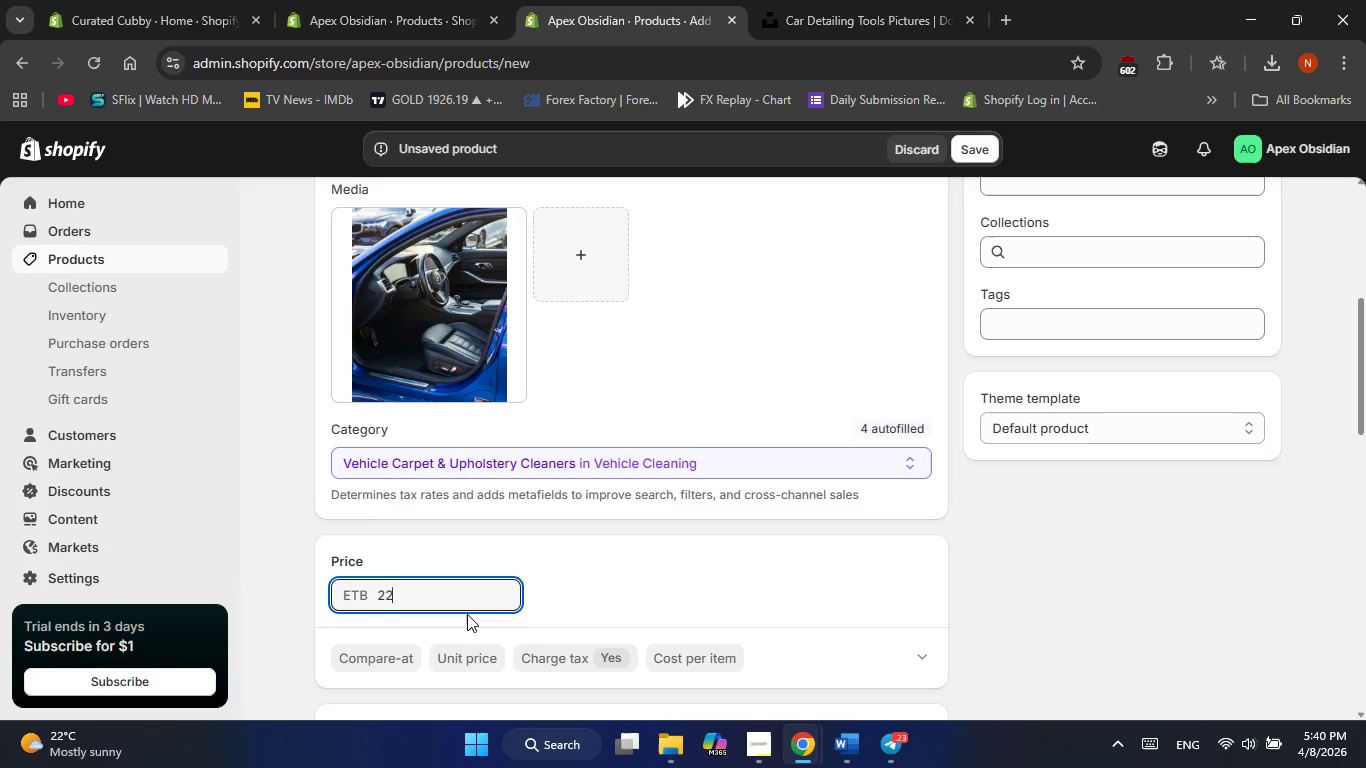 
key(Numpad5)
 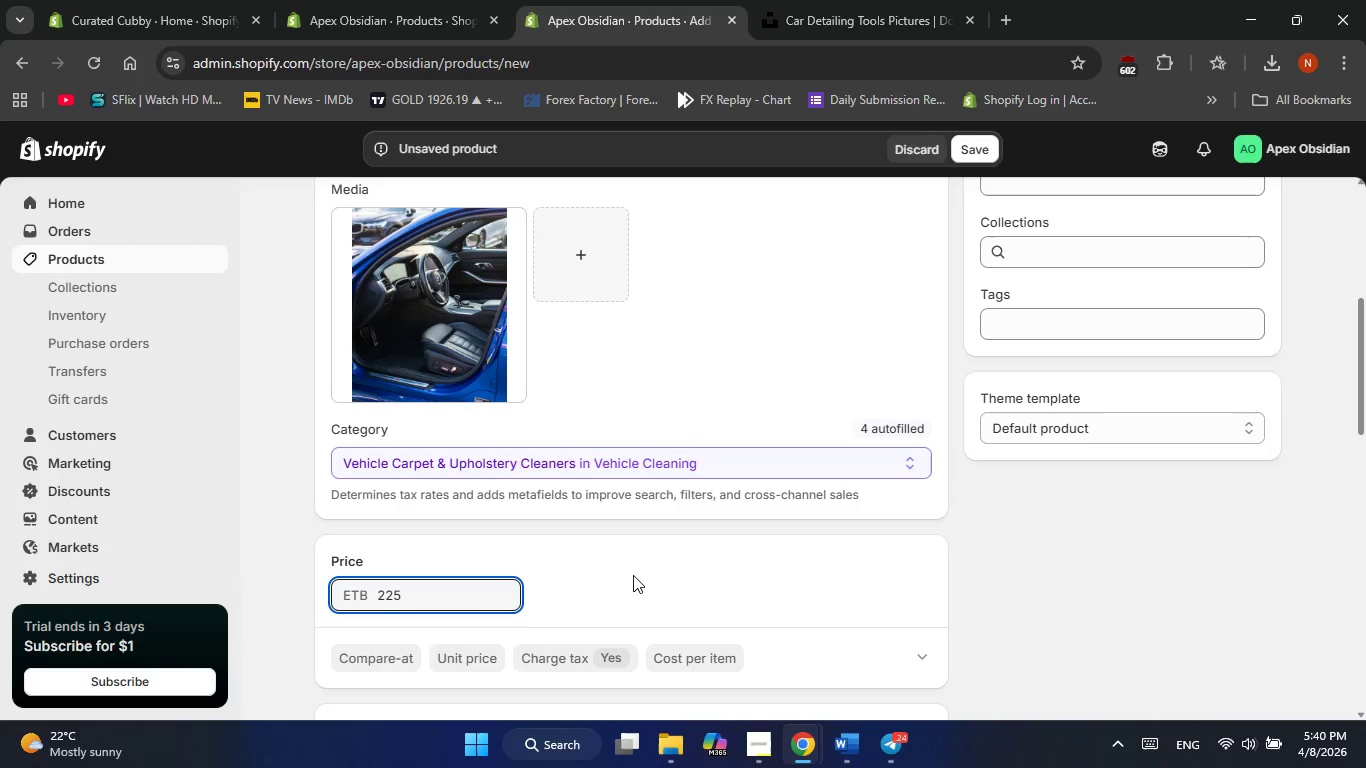 
left_click([634, 575])
 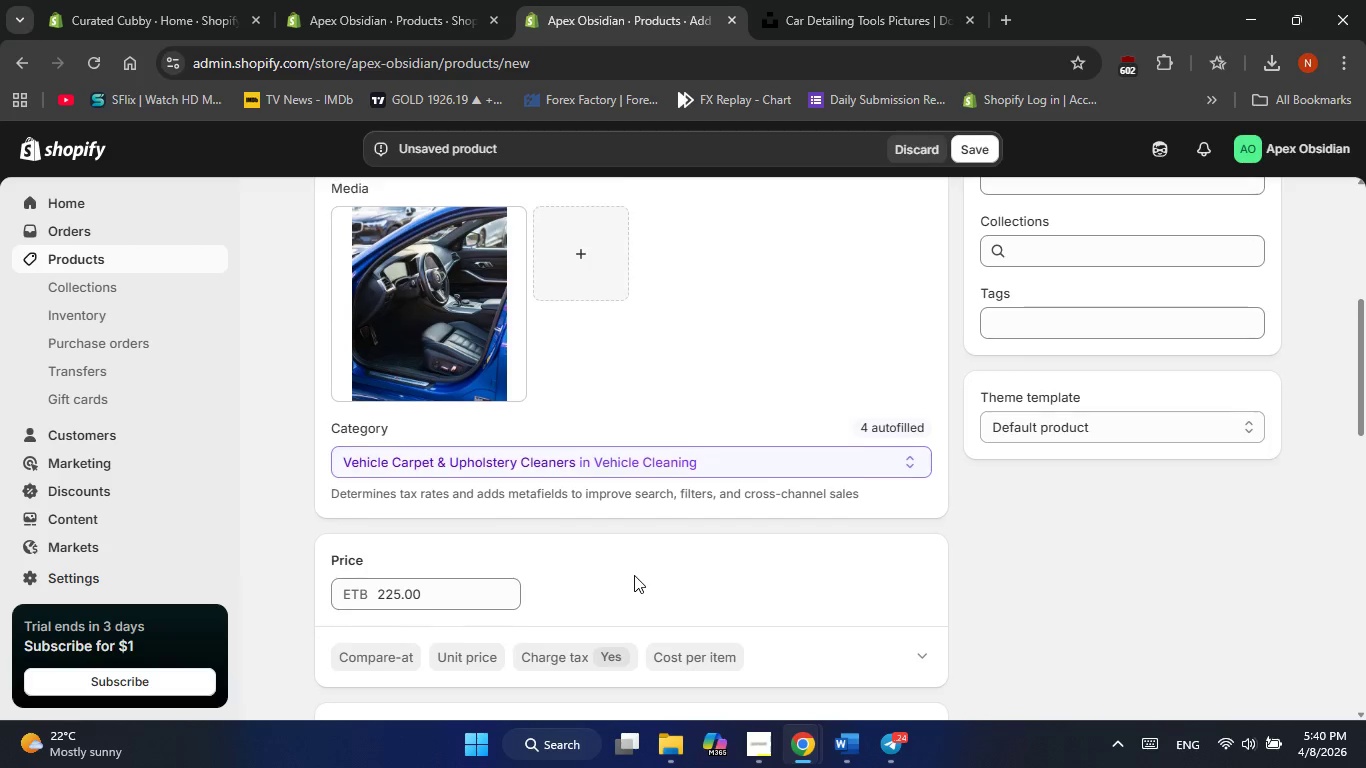 
scroll: coordinate [634, 575], scroll_direction: down, amount: 11.0
 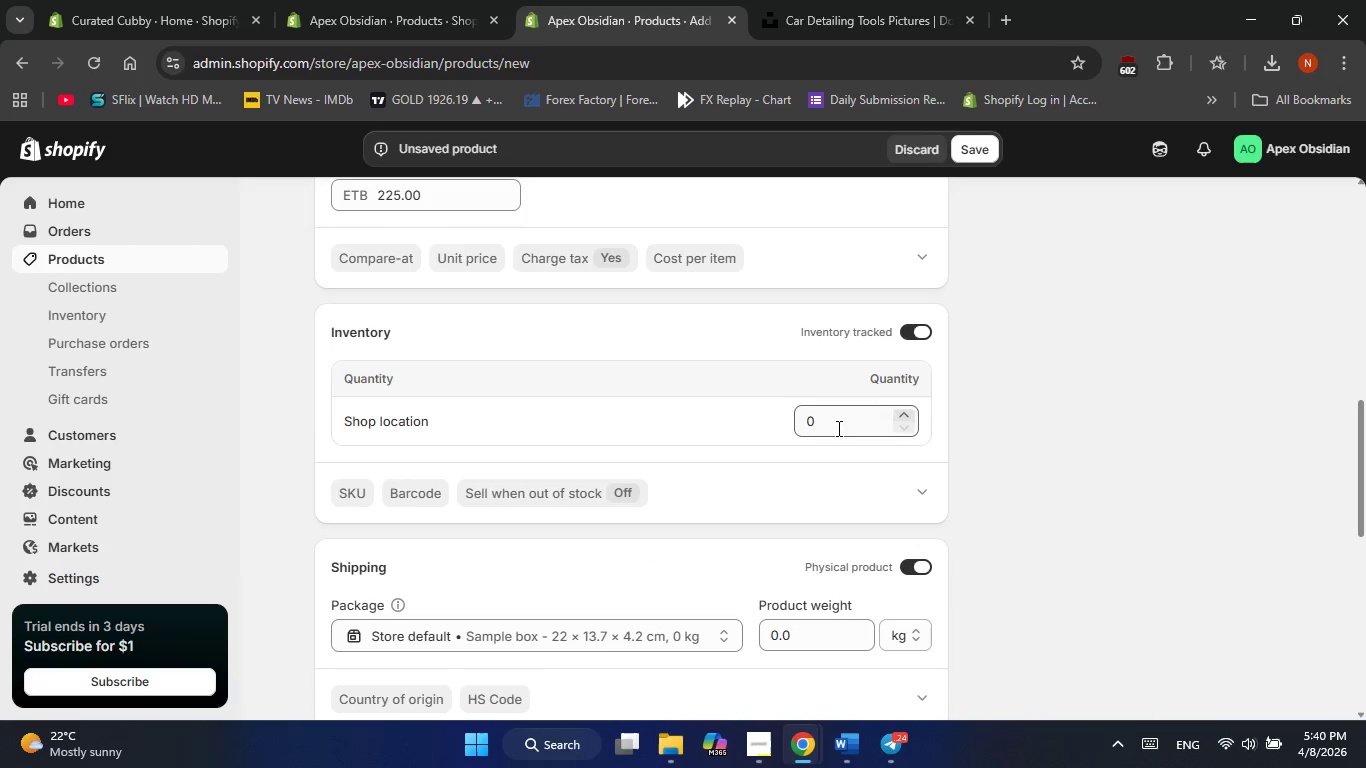 
left_click([838, 428])
 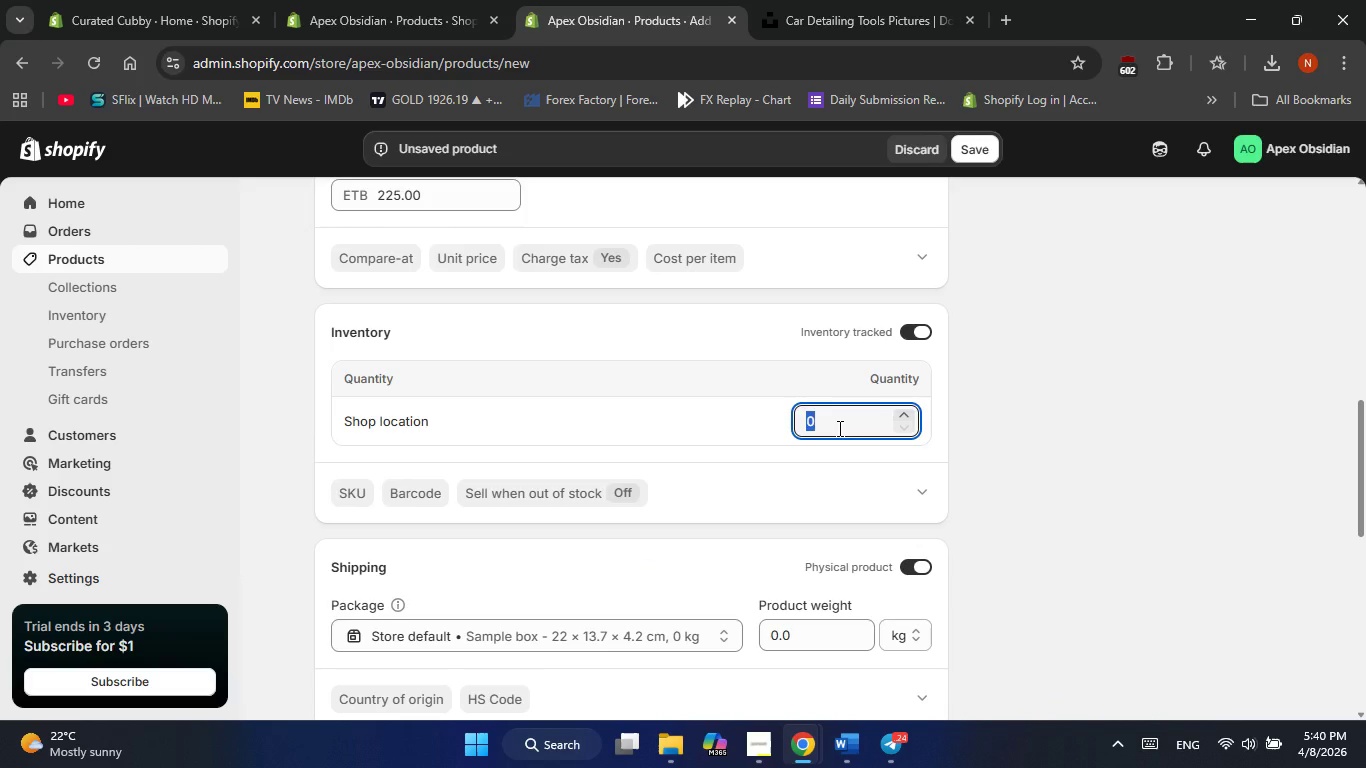 
key(Numpad2)
 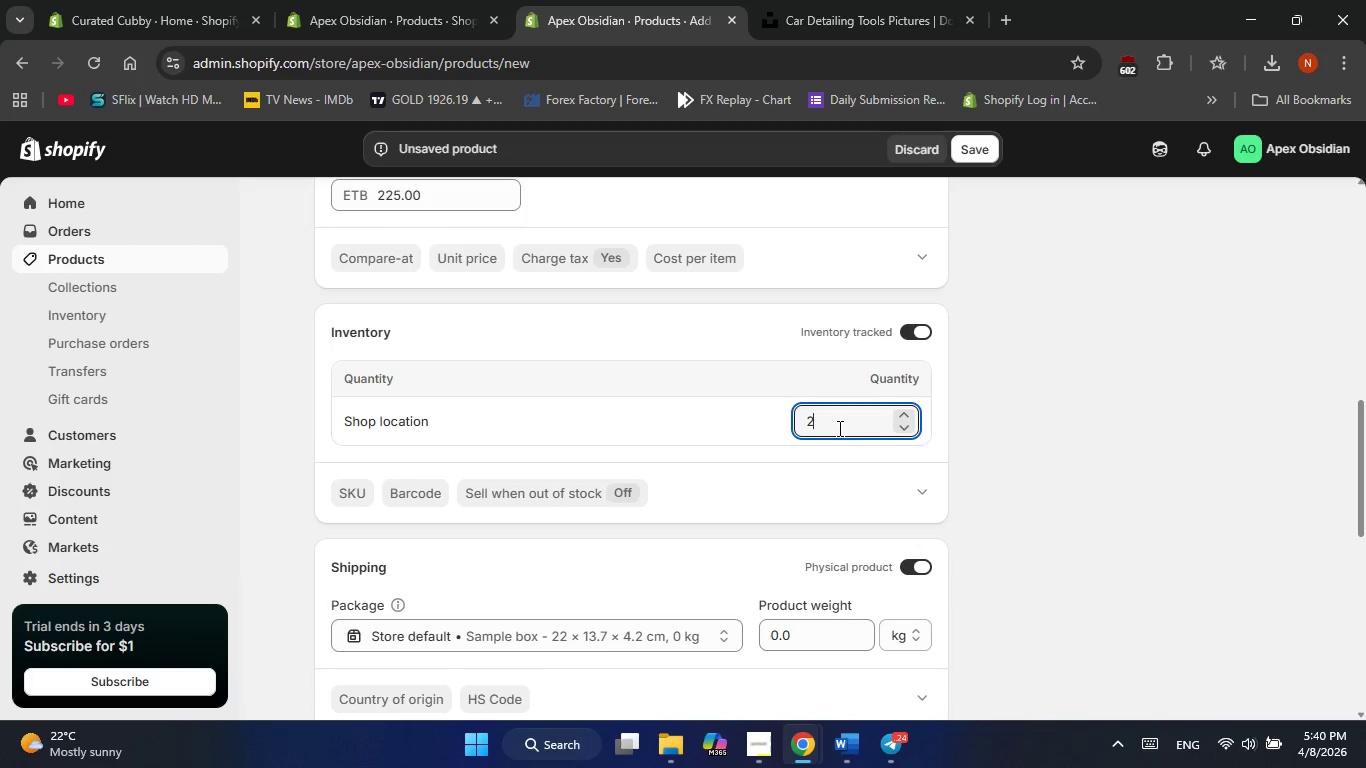 
key(Numpad0)
 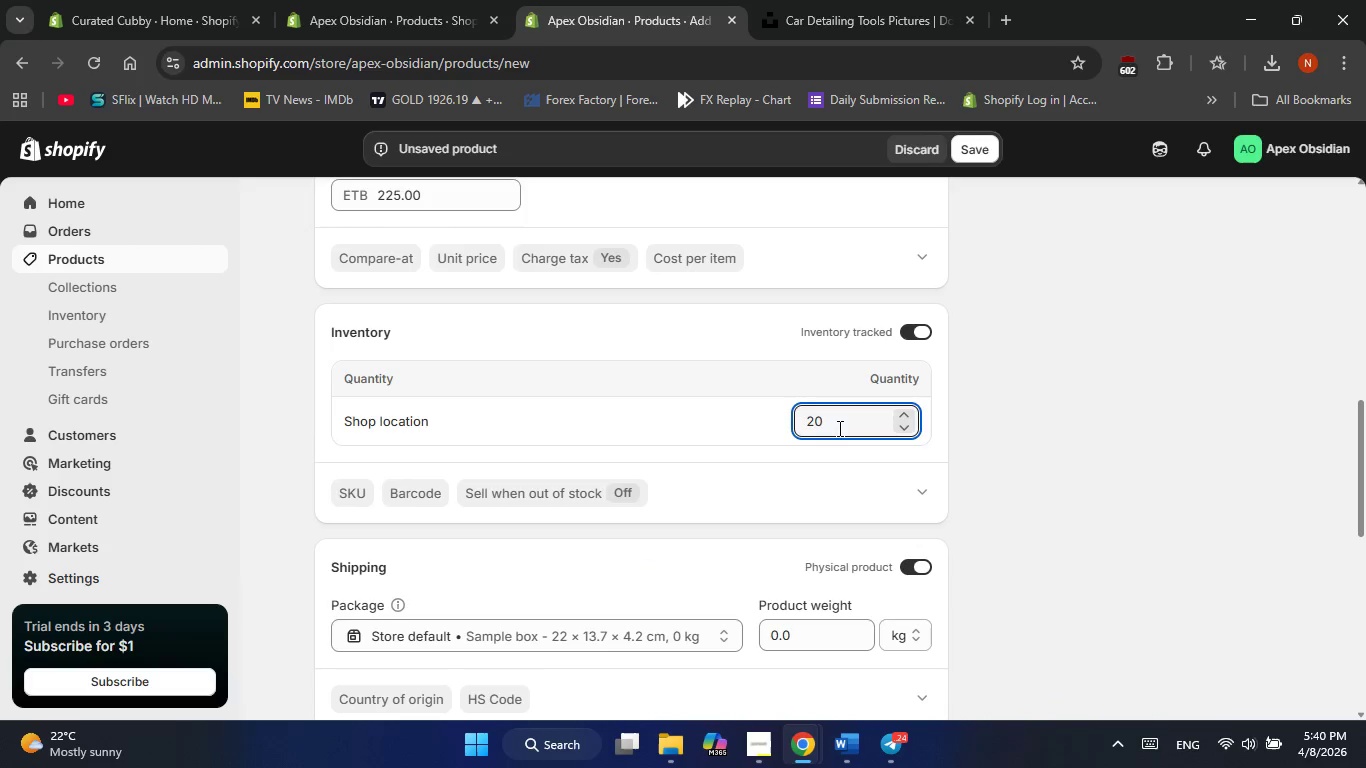 
key(Backspace)
 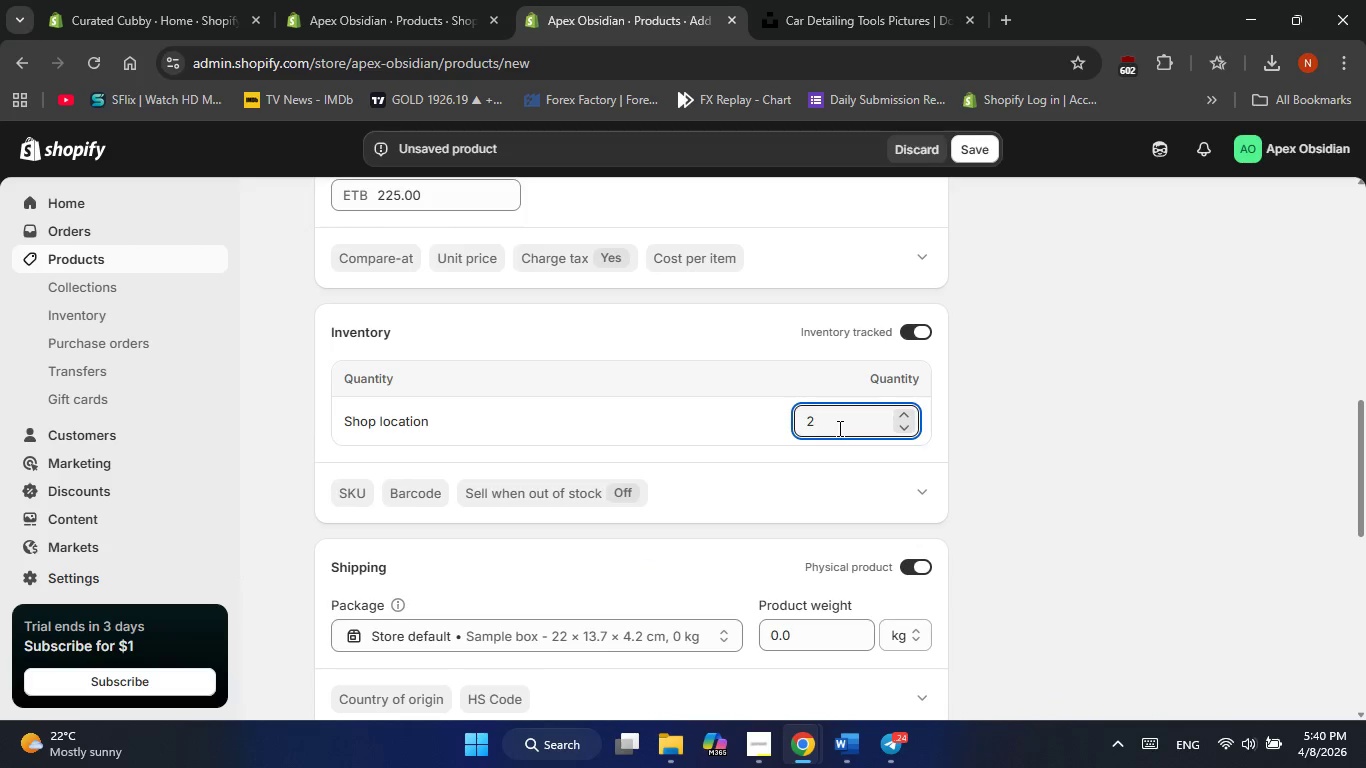 
key(Backspace)
 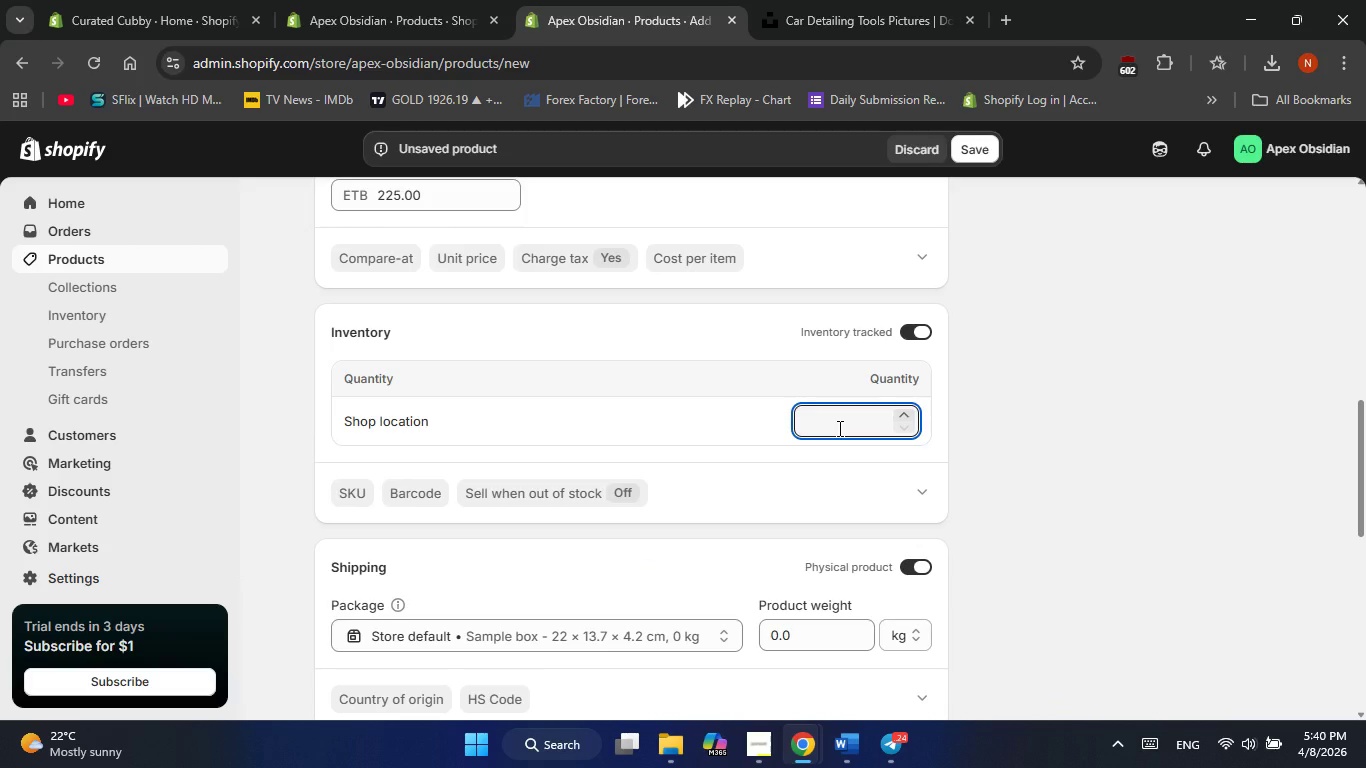 
key(Numpad1)
 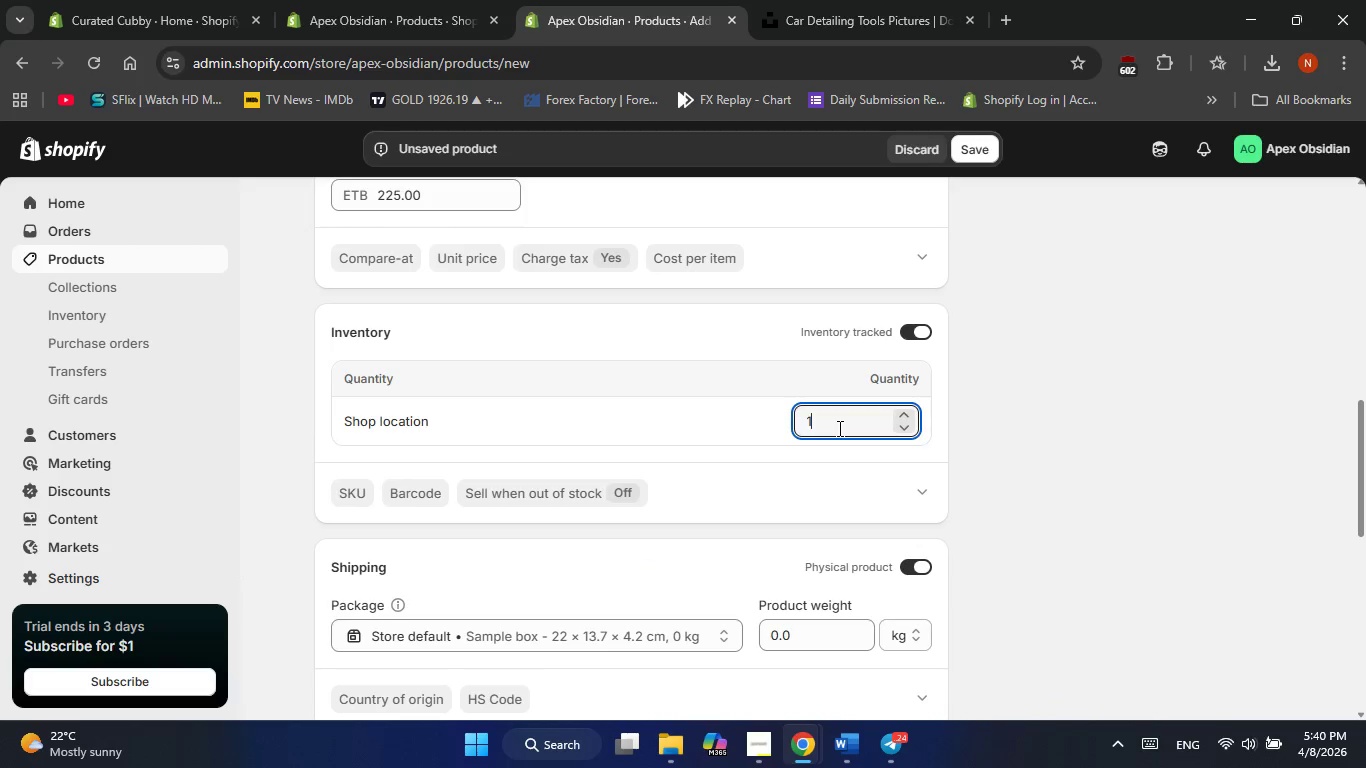 
key(Numpad5)
 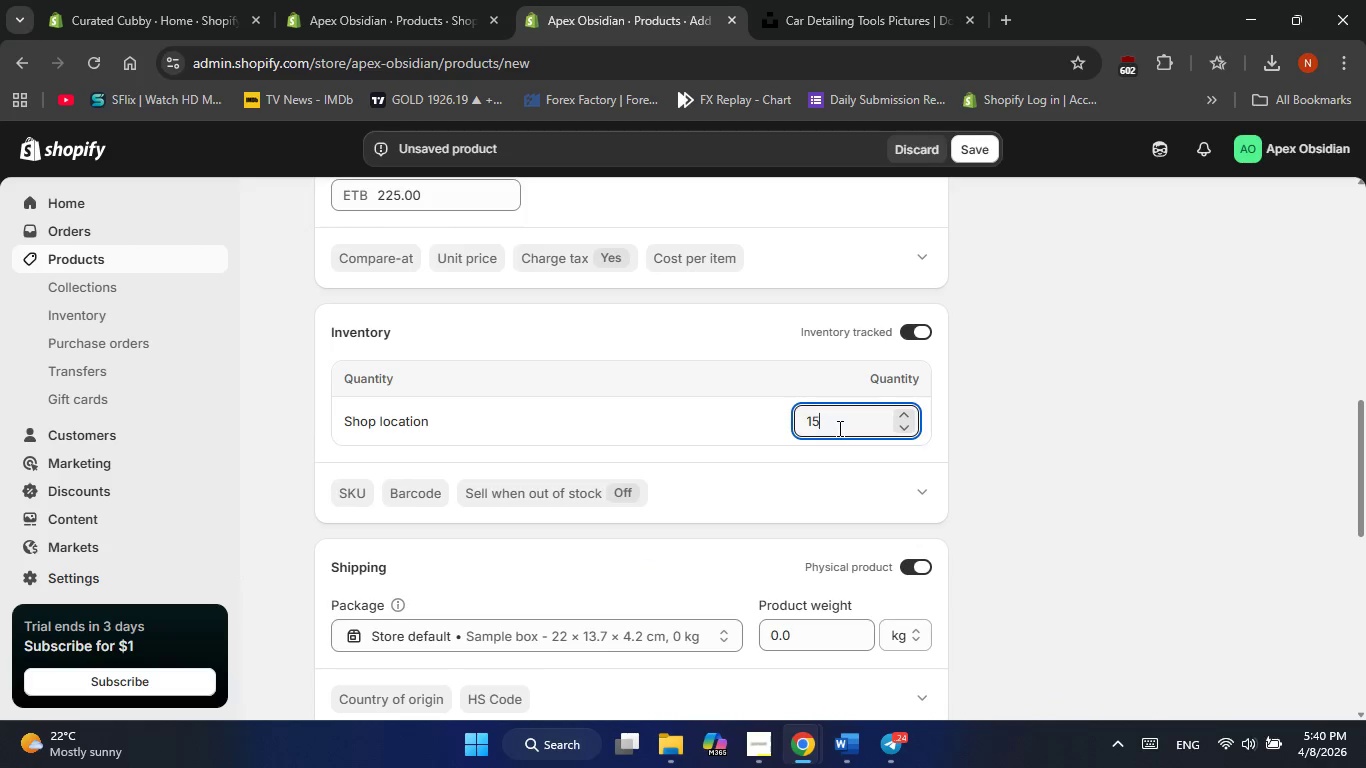 
key(Numpad0)
 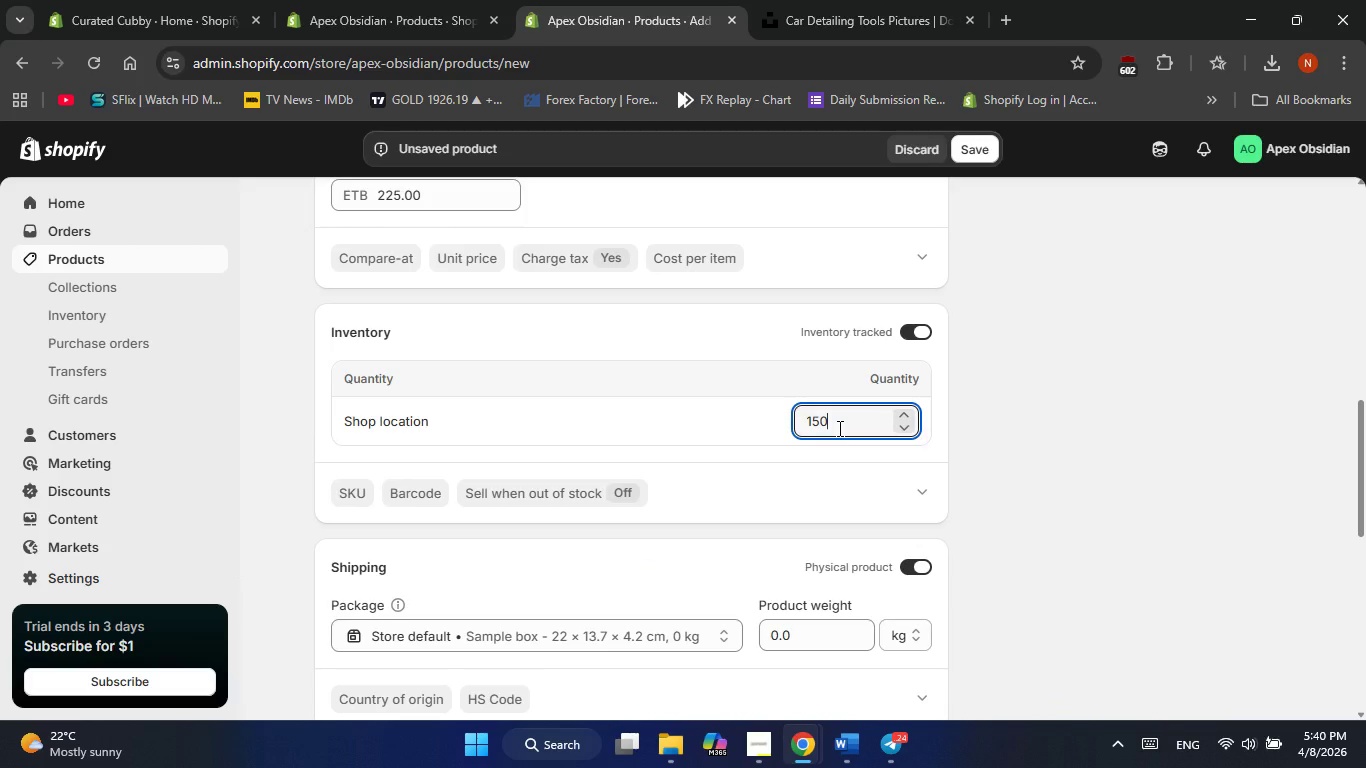 
key(NumpadEnter)
 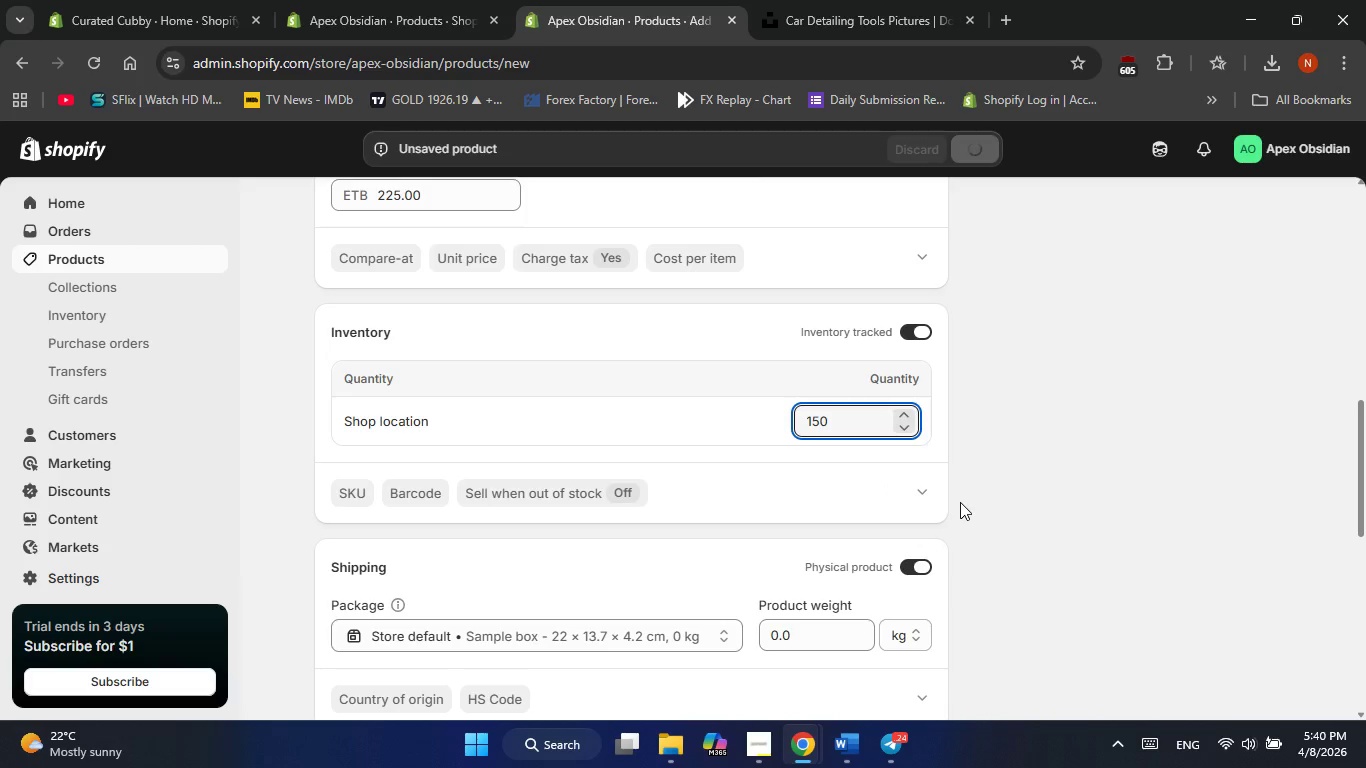 
scroll: coordinate [961, 502], scroll_direction: down, amount: 4.0
 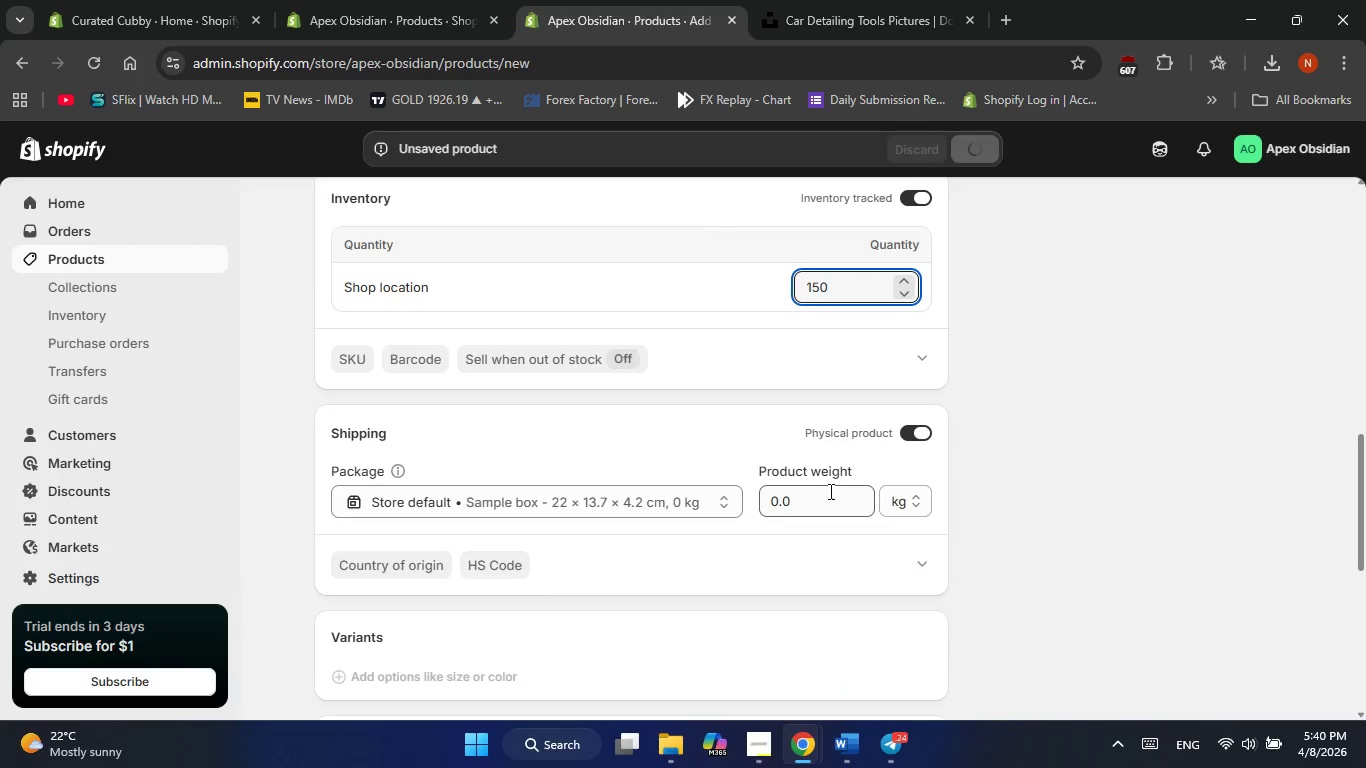 
left_click([824, 493])
 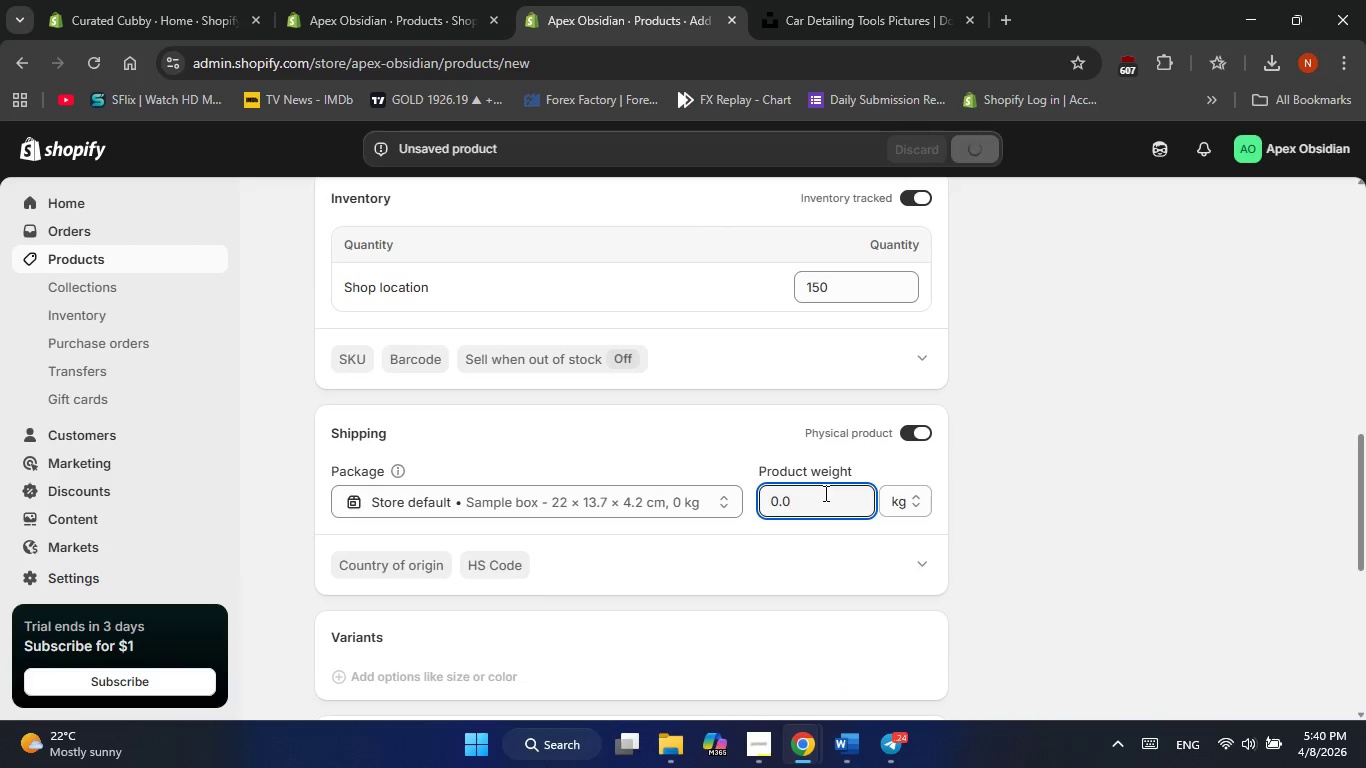 
key(Backspace)
 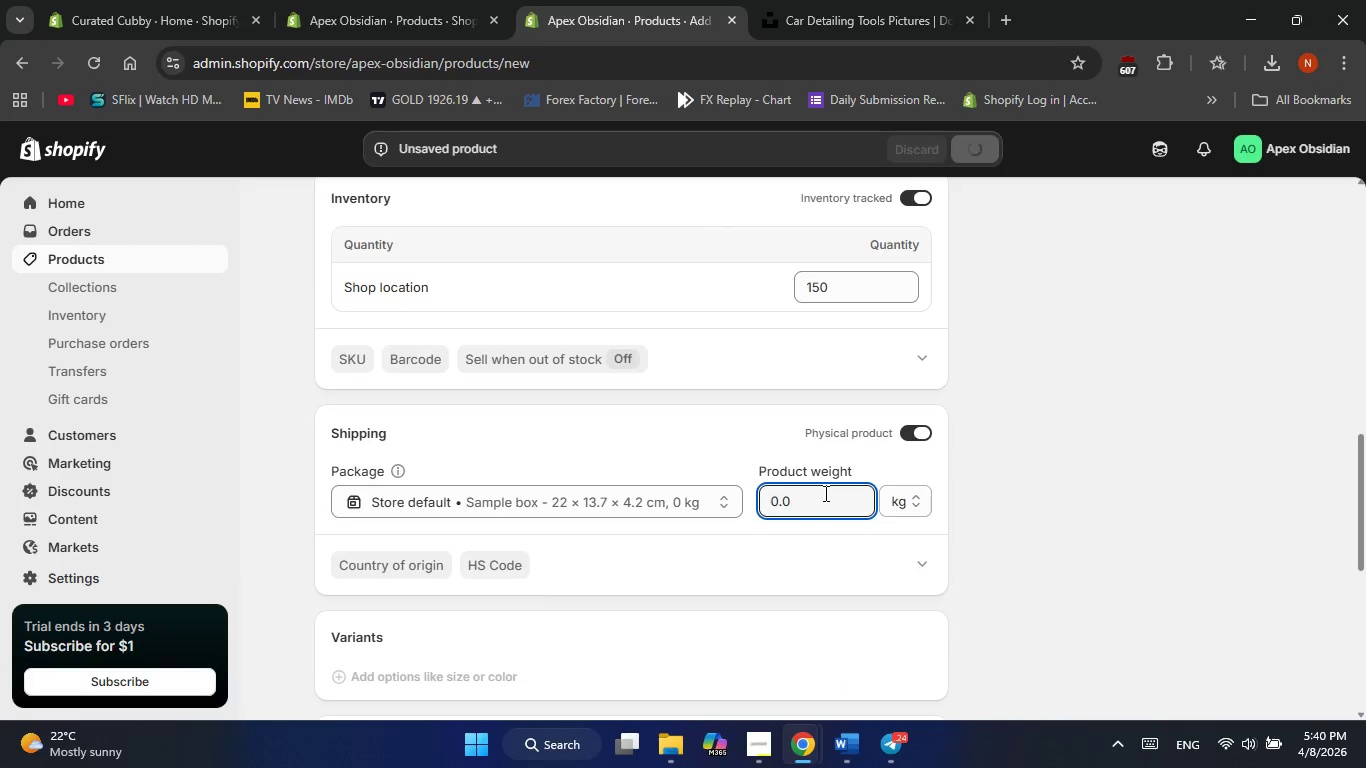 
key(Backspace)
 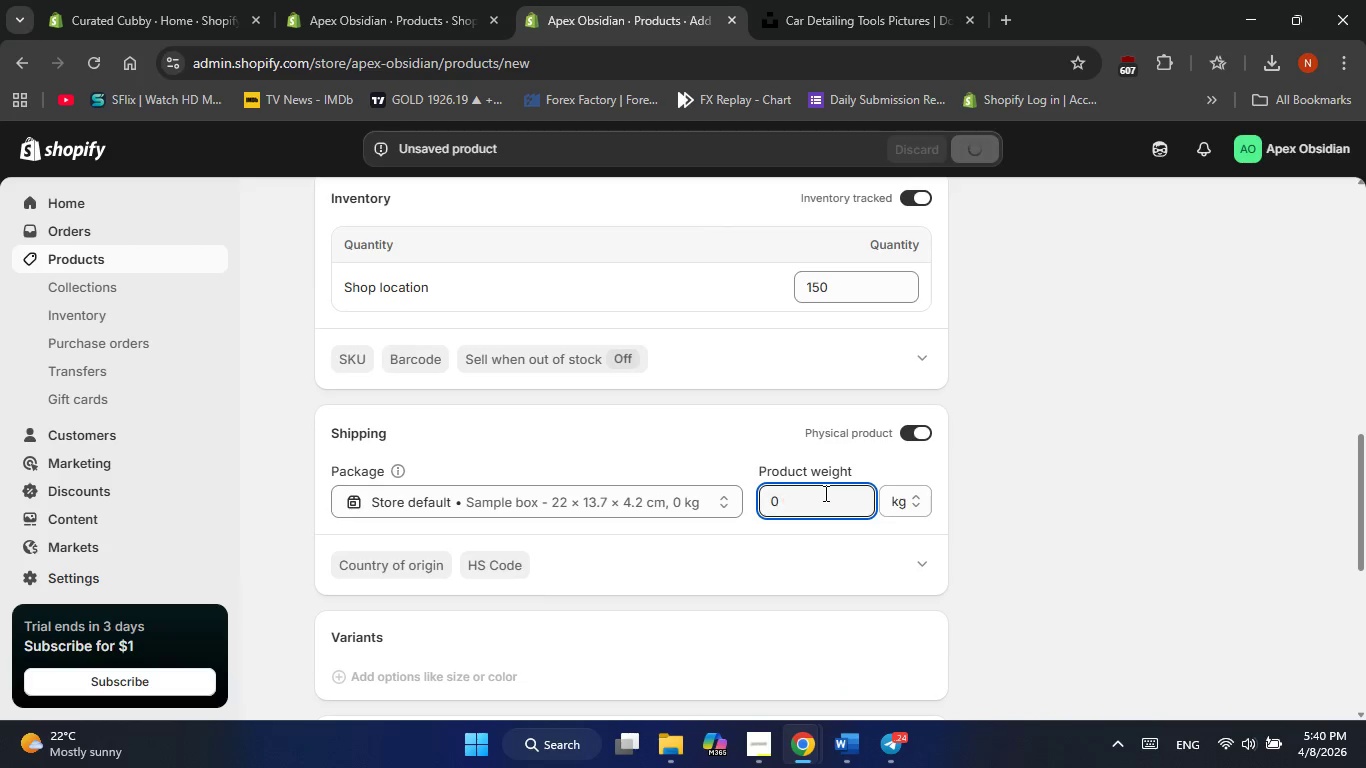 
key(Backspace)
 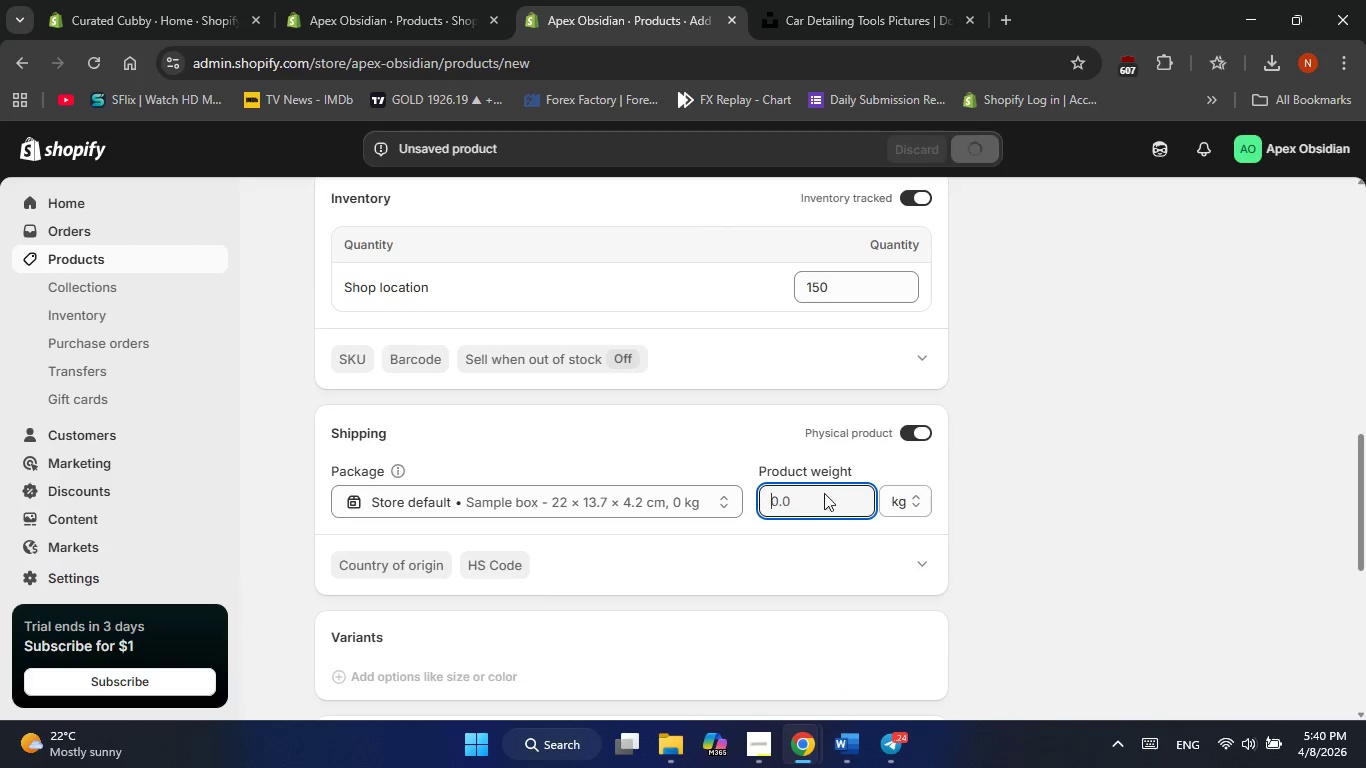 
key(Backspace)
 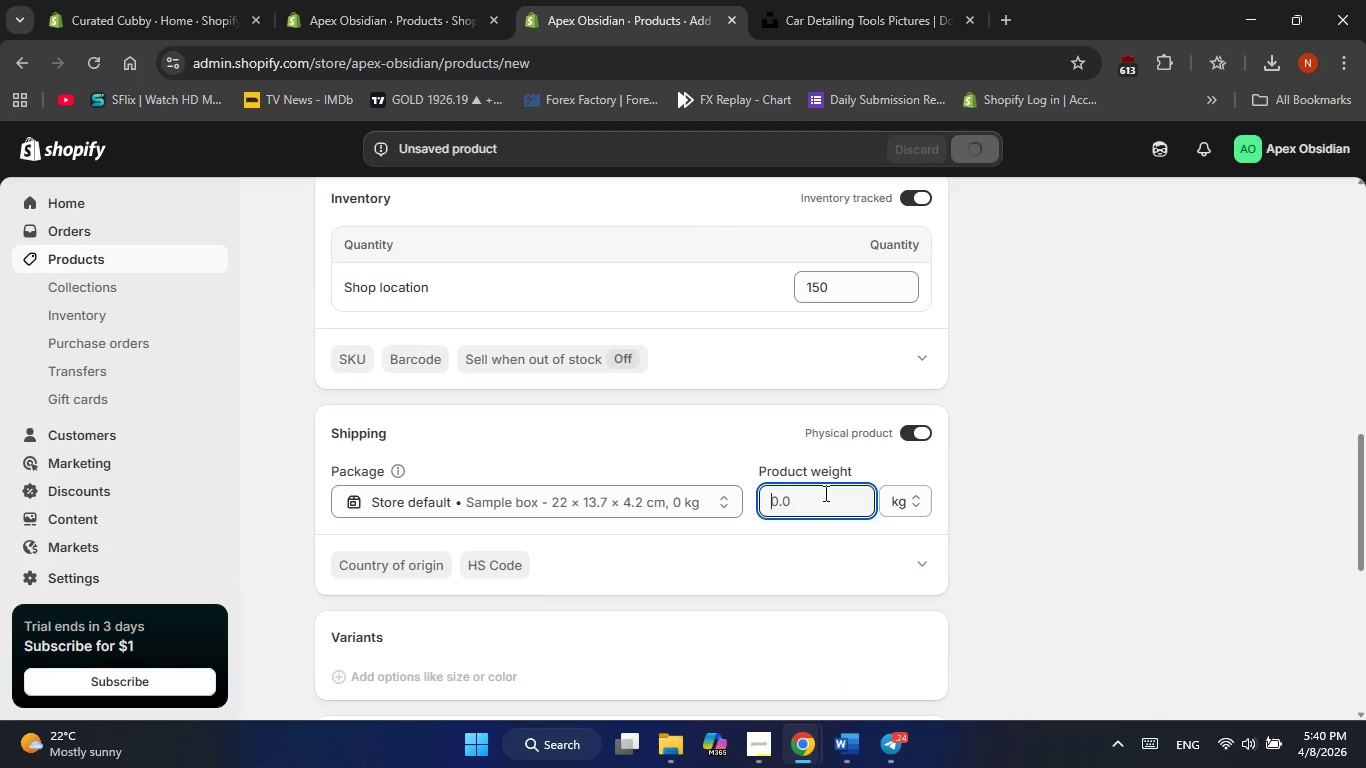 
key(Numpad3)
 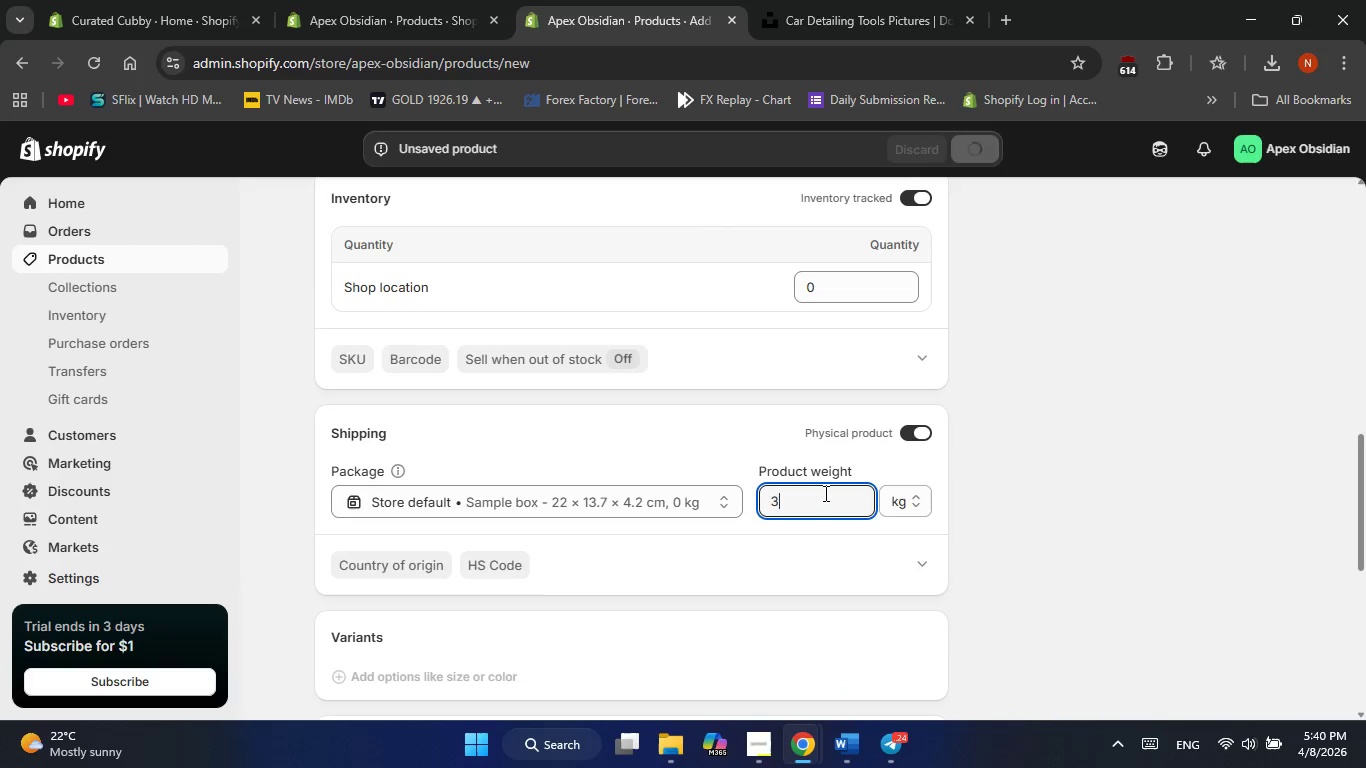 
key(NumpadEnter)
 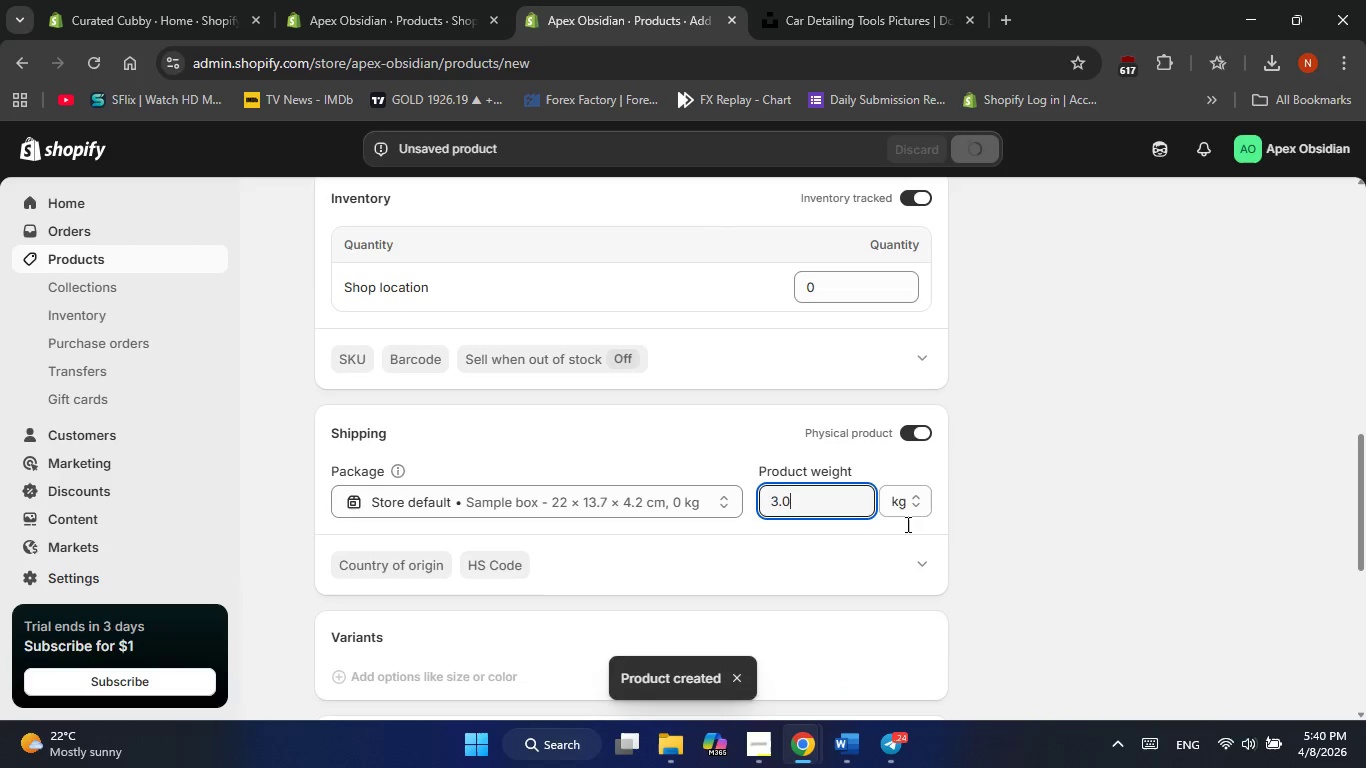 
left_click([1000, 521])
 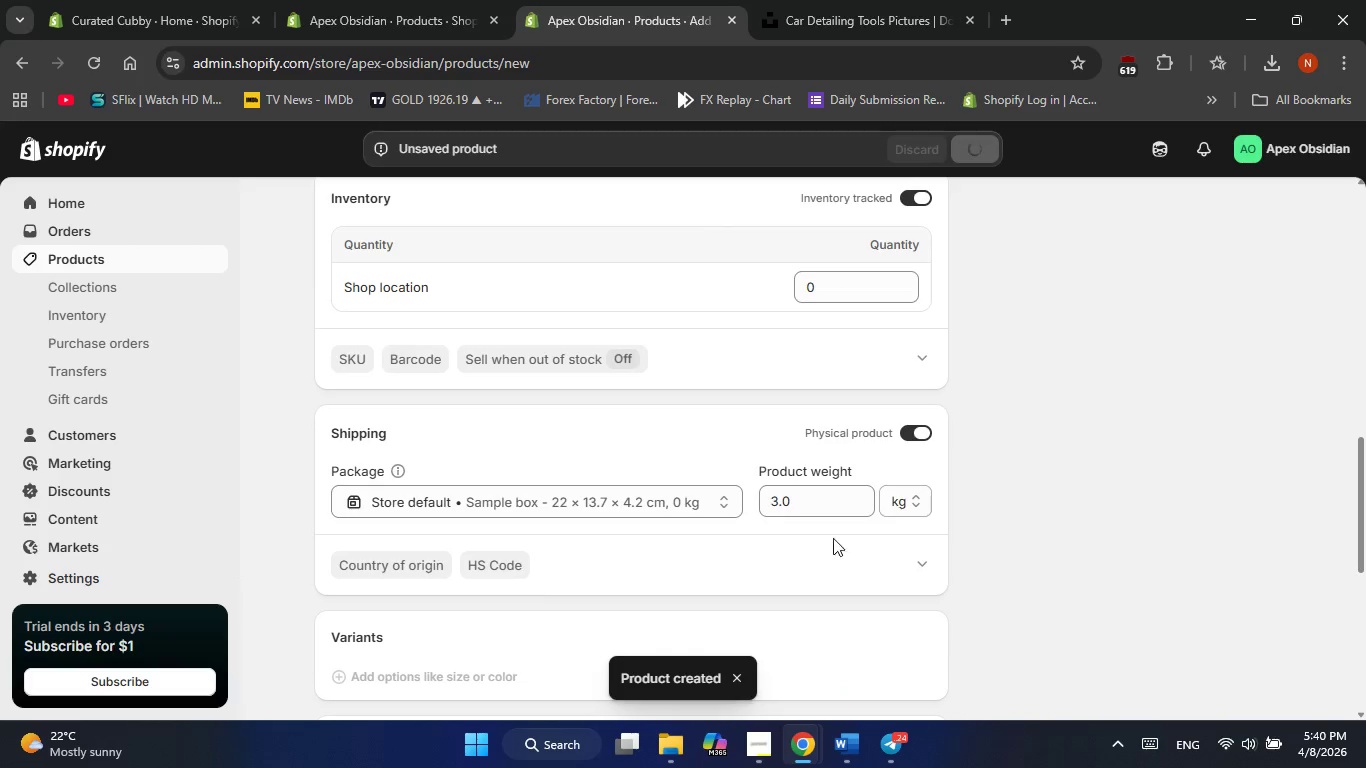 
scroll: coordinate [577, 449], scroll_direction: down, amount: 61.0
 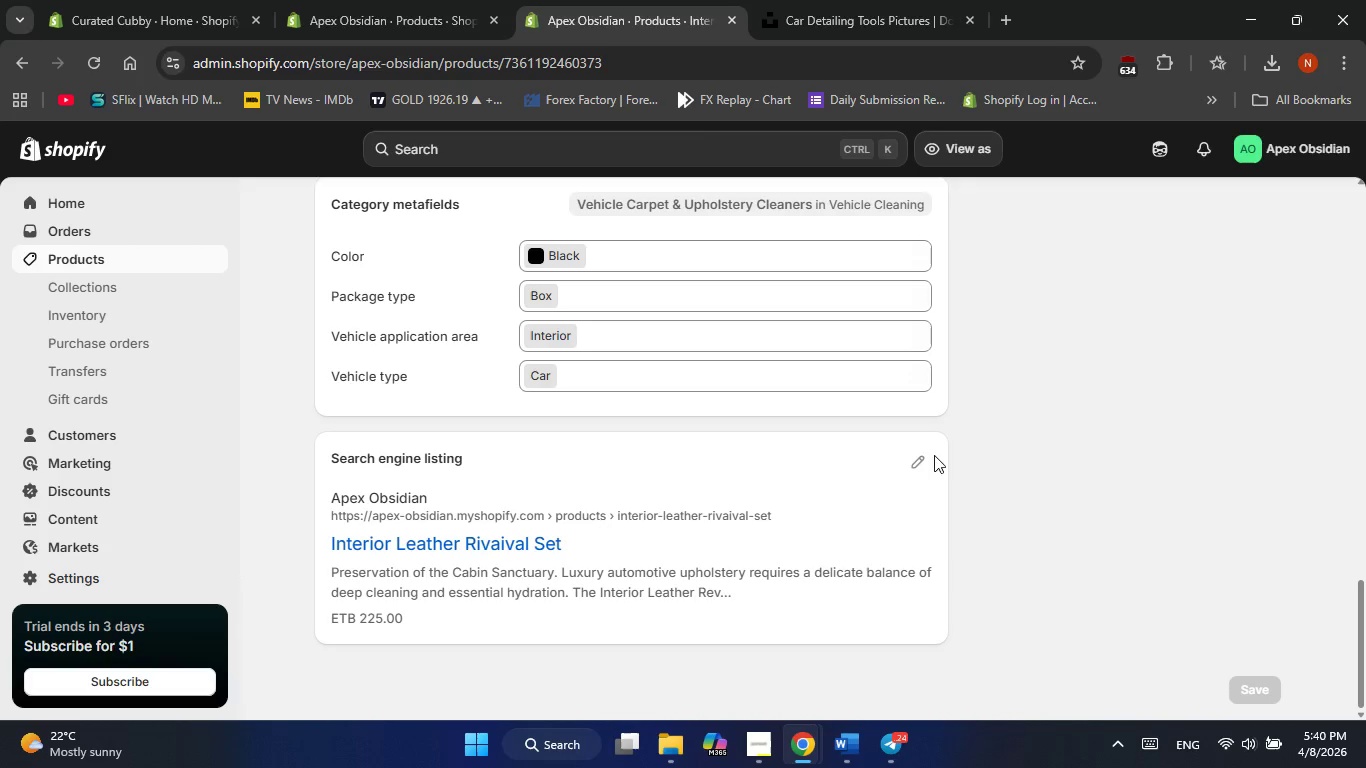 
left_click([927, 461])
 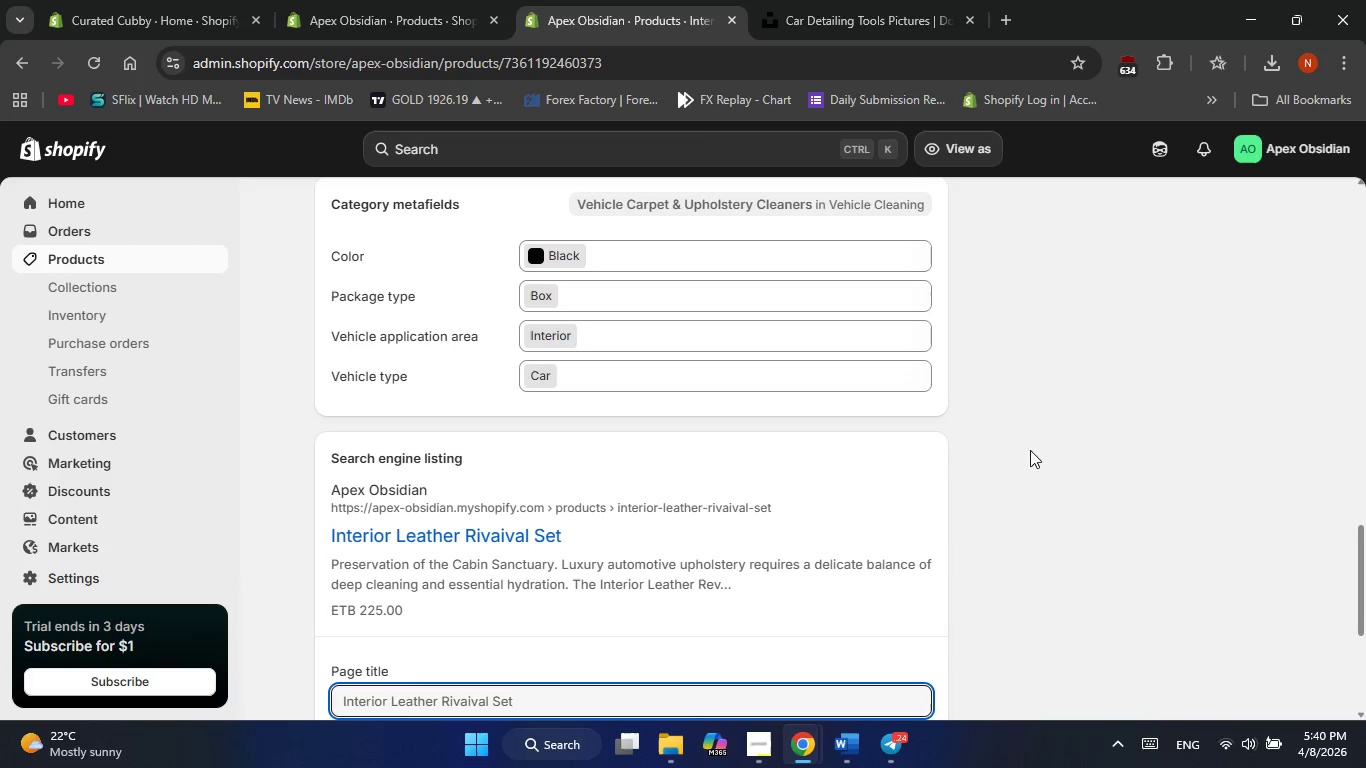 
scroll: coordinate [362, 524], scroll_direction: down, amount: 16.0
 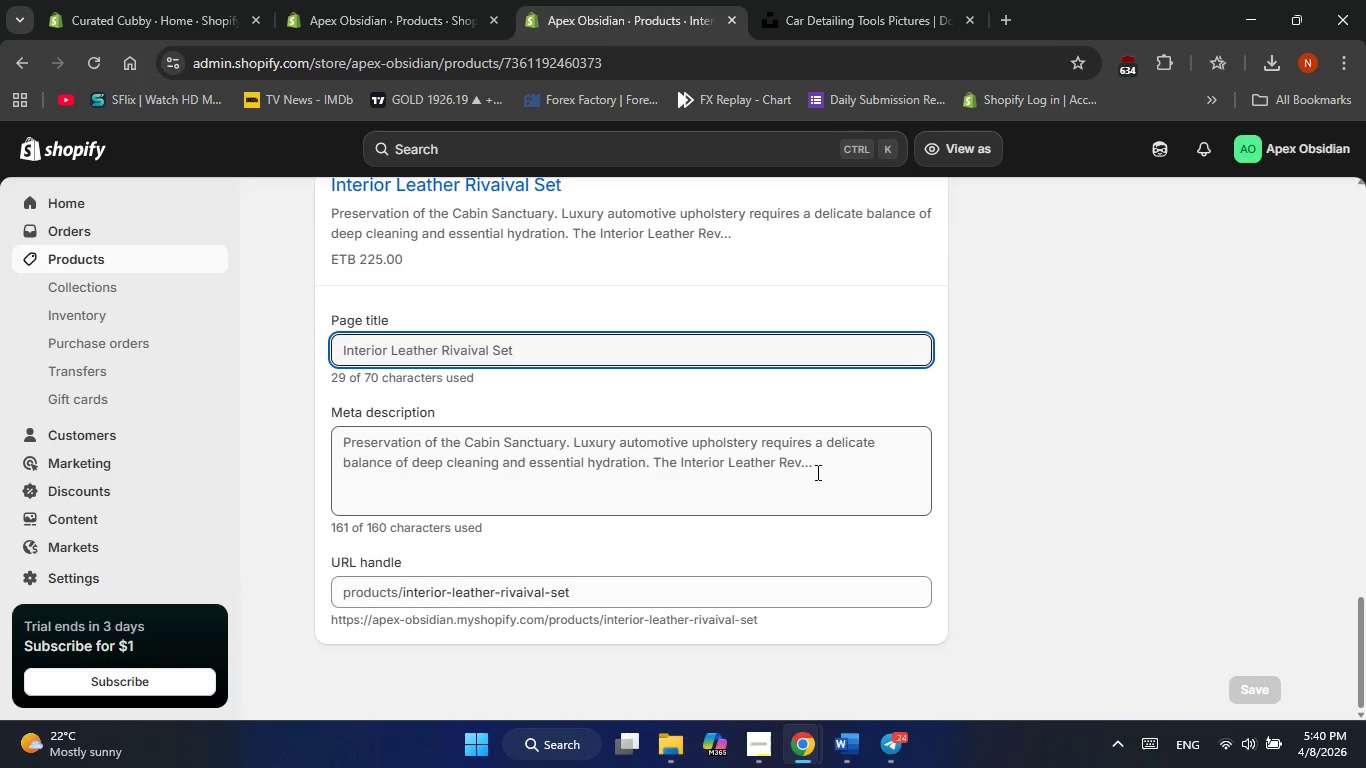 
left_click([817, 472])
 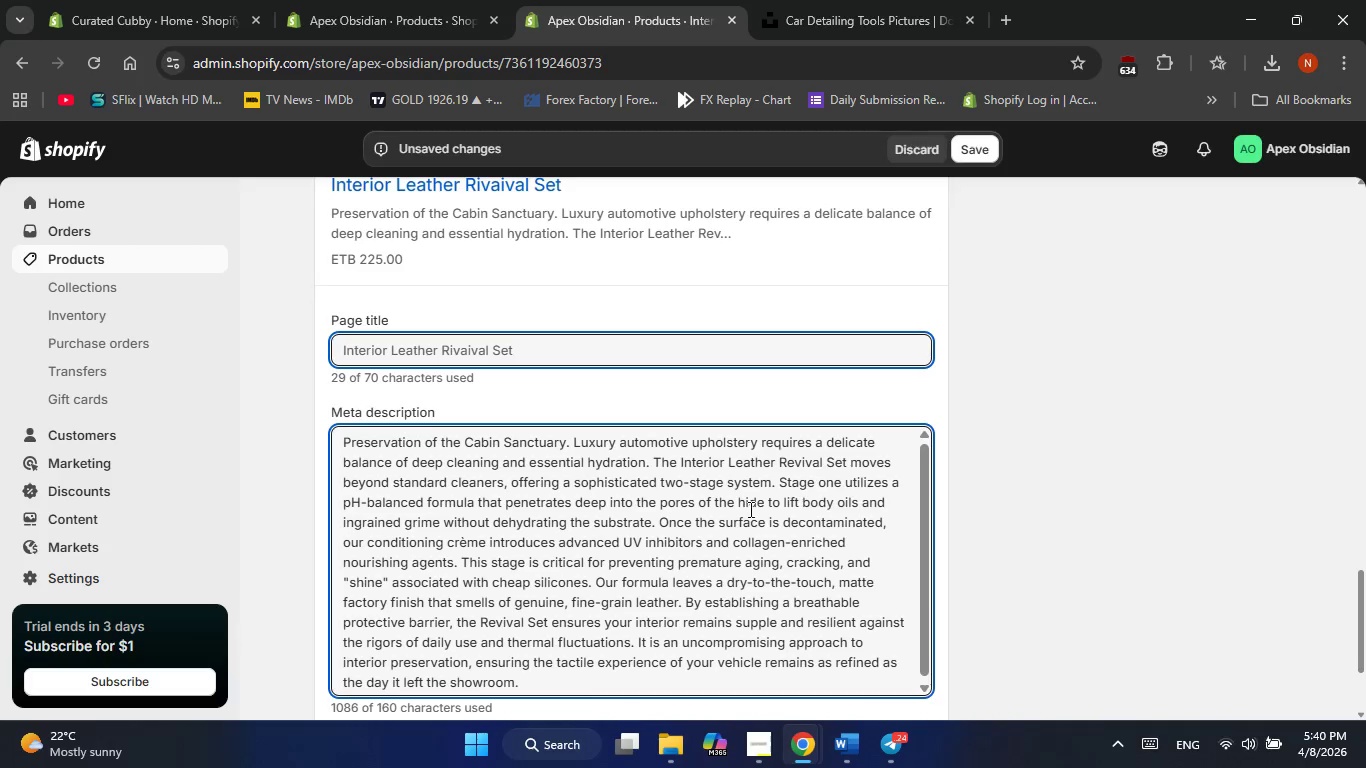 
left_click([589, 543])
 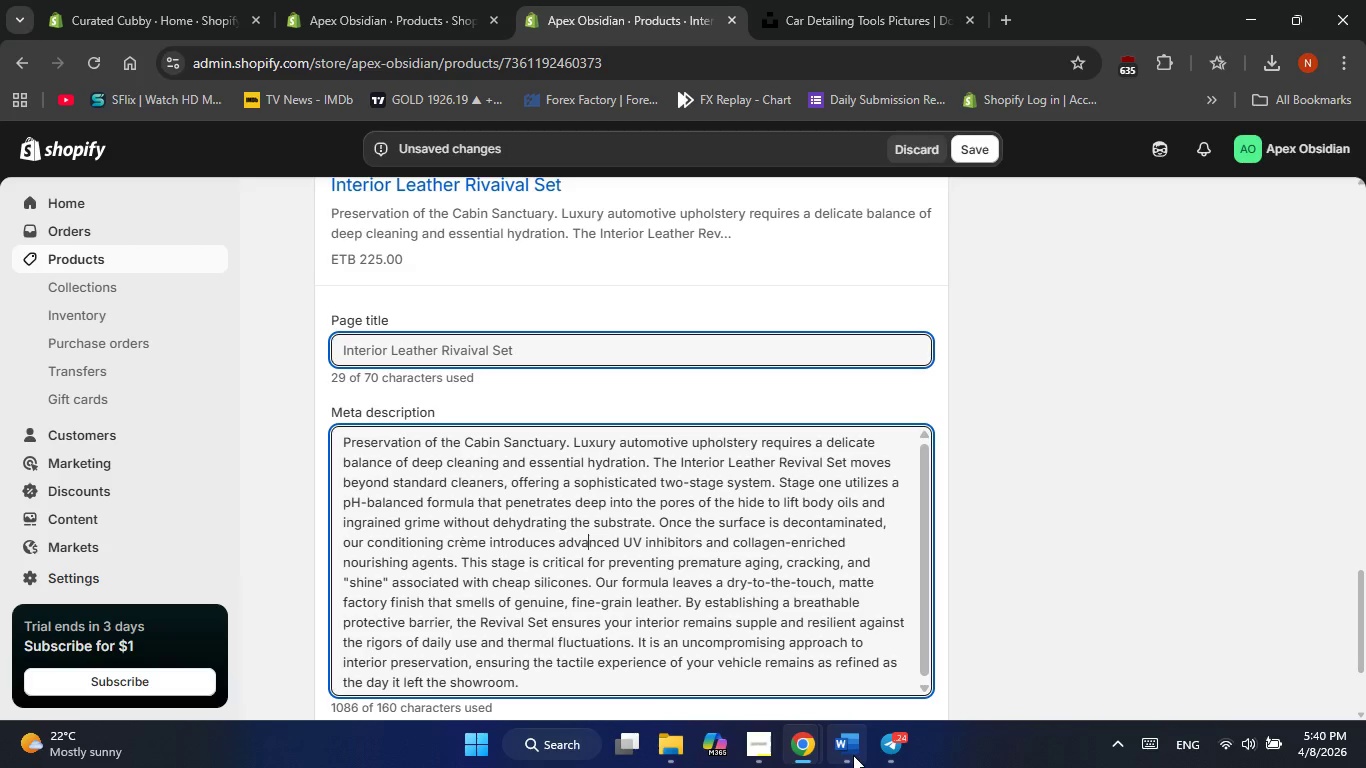 
left_click([852, 754])
 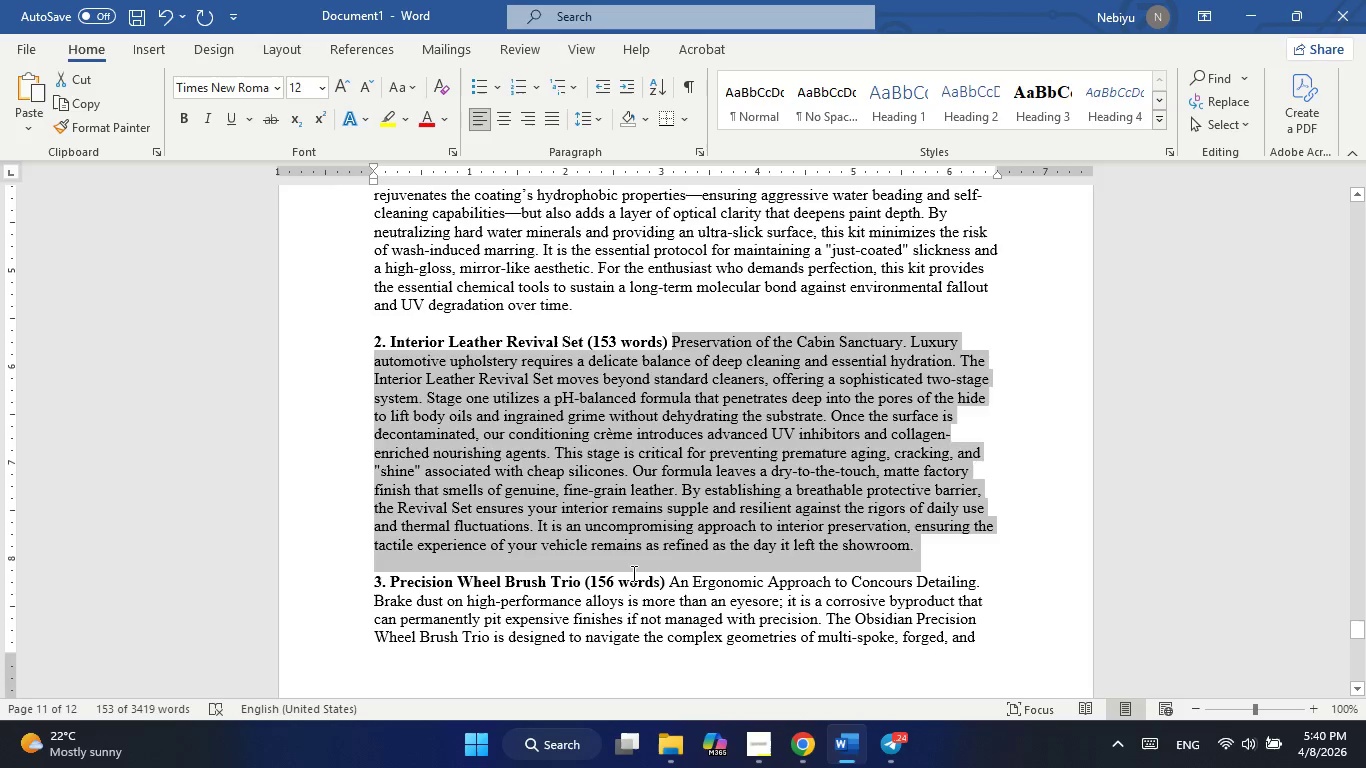 
scroll: coordinate [632, 573], scroll_direction: up, amount: 39.0
 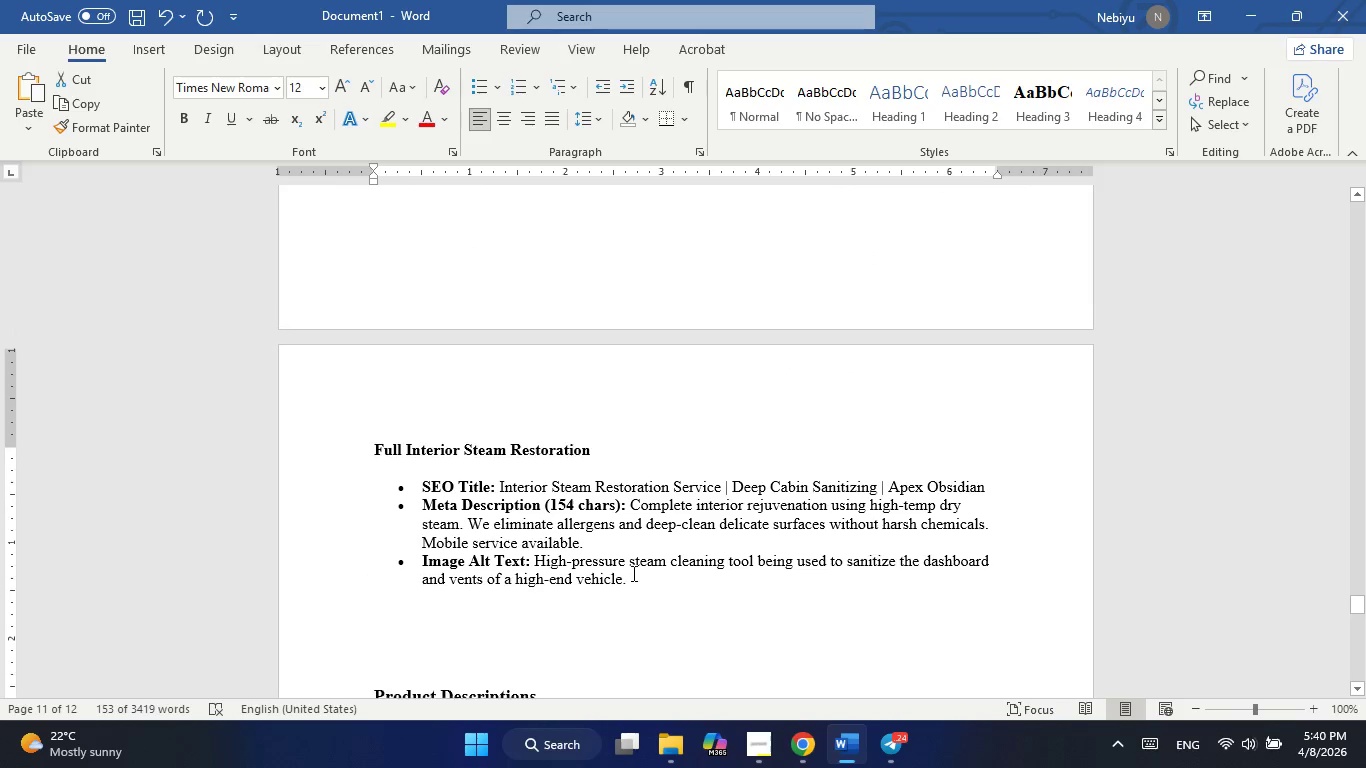 
middle_click([632, 573])
 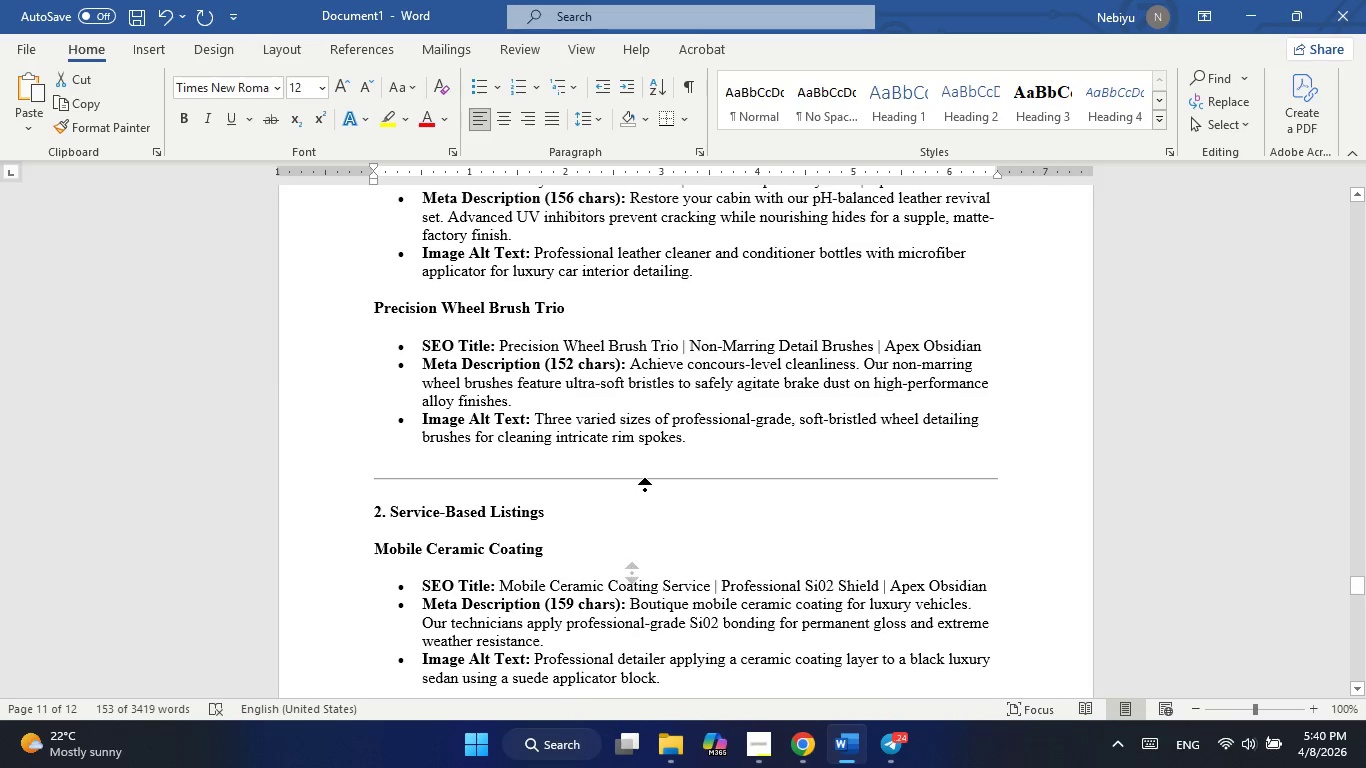 
left_click([644, 489])
 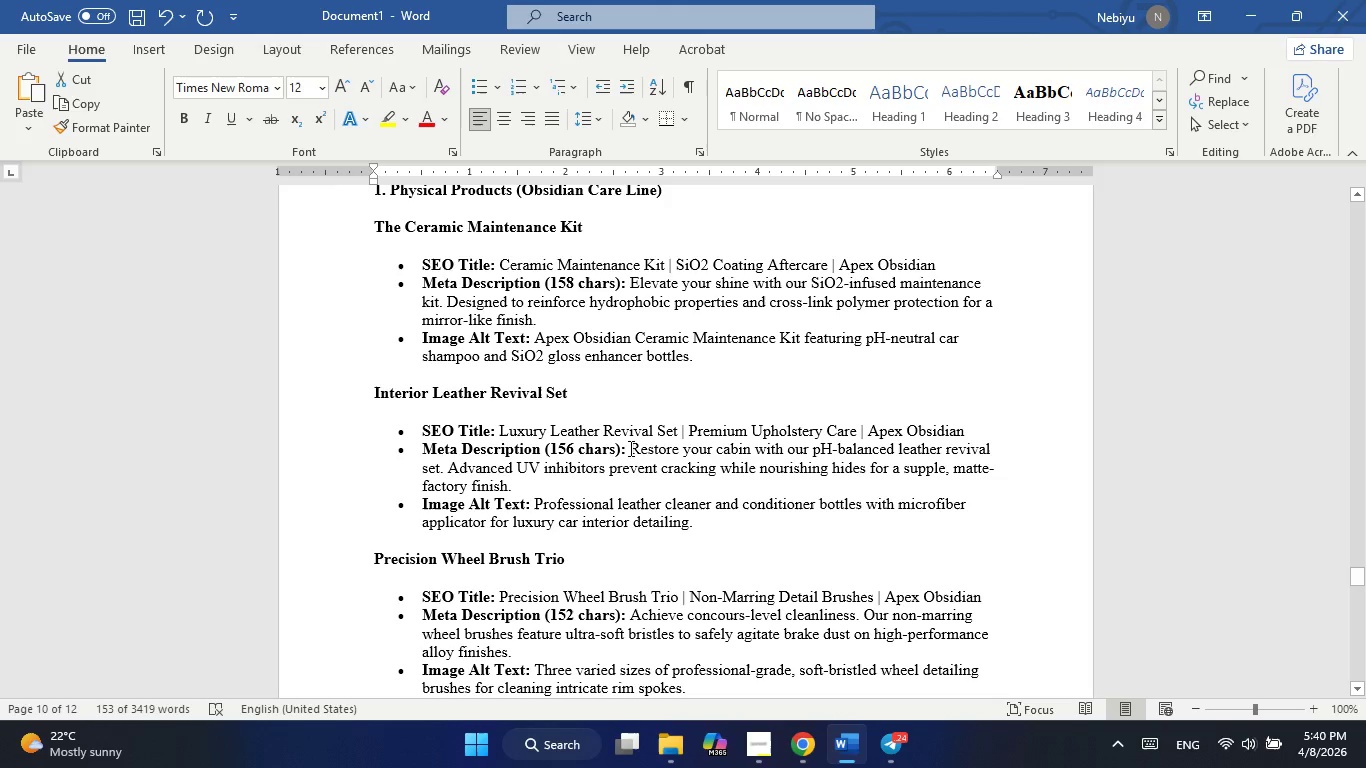 
left_click_drag(start_coordinate=[631, 448], to_coordinate=[737, 478])
 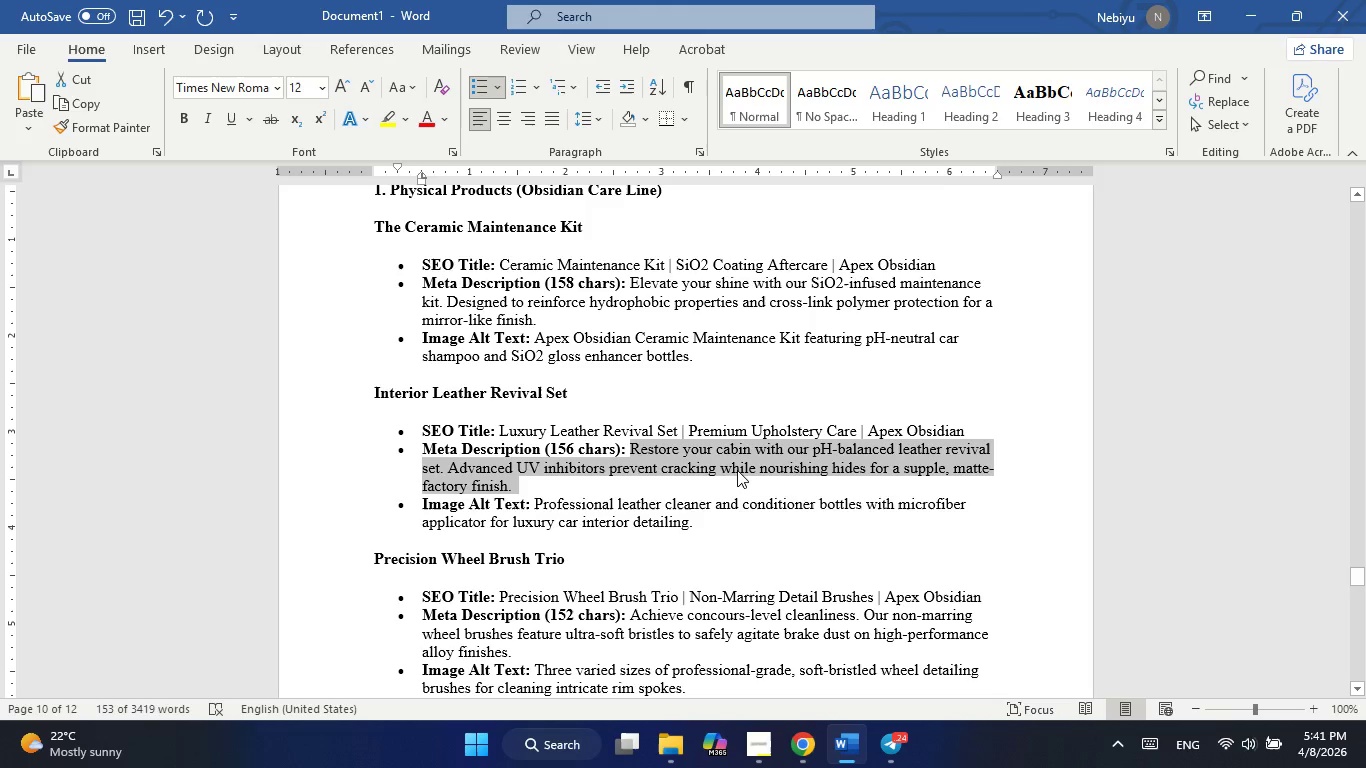 
right_click([737, 470])
 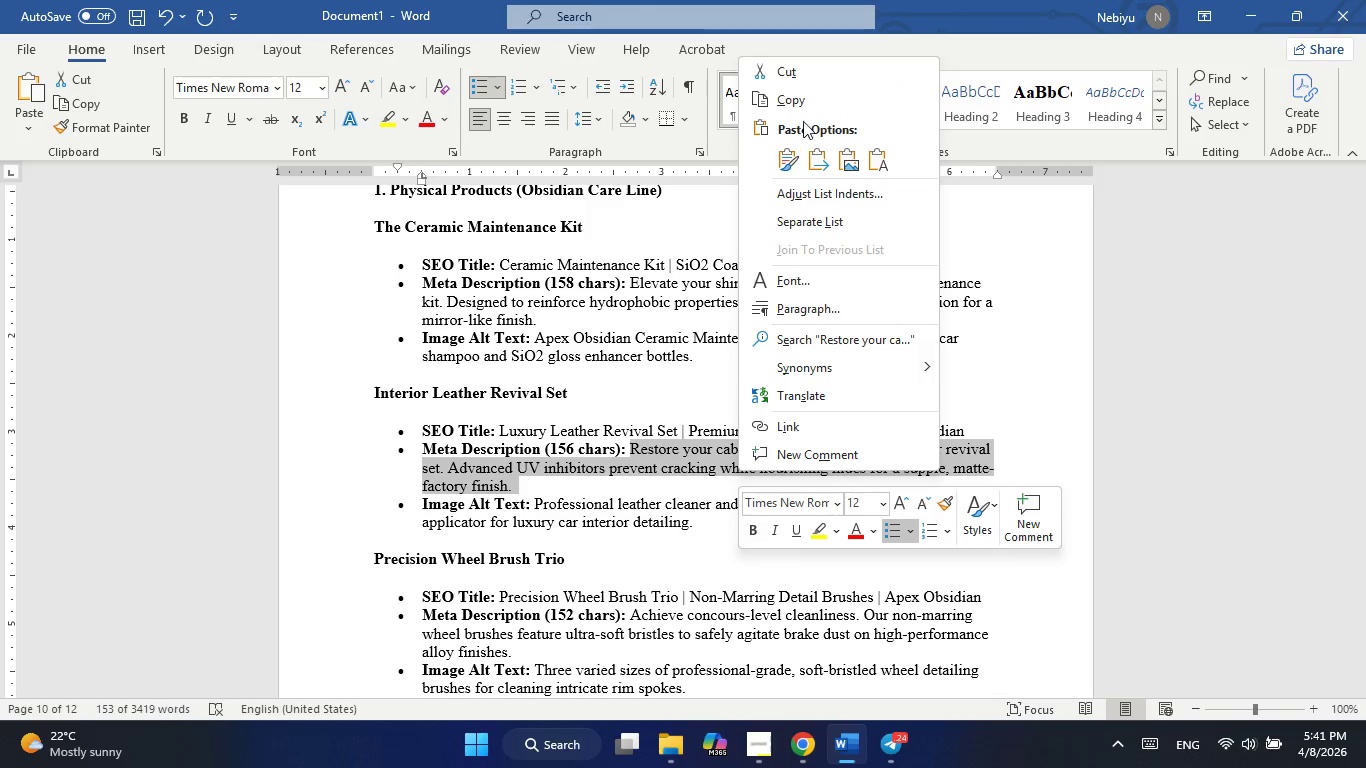 
left_click([803, 101])
 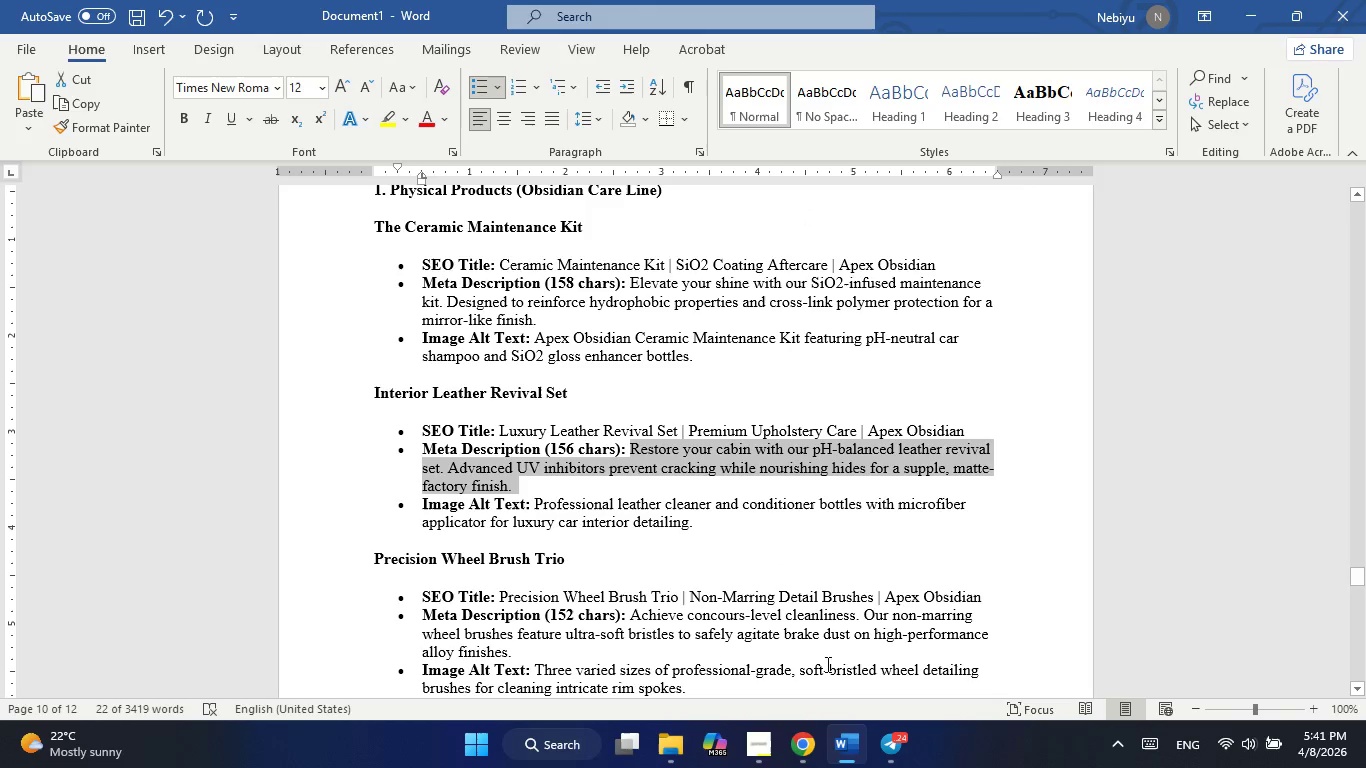 
mouse_move([847, 755])
 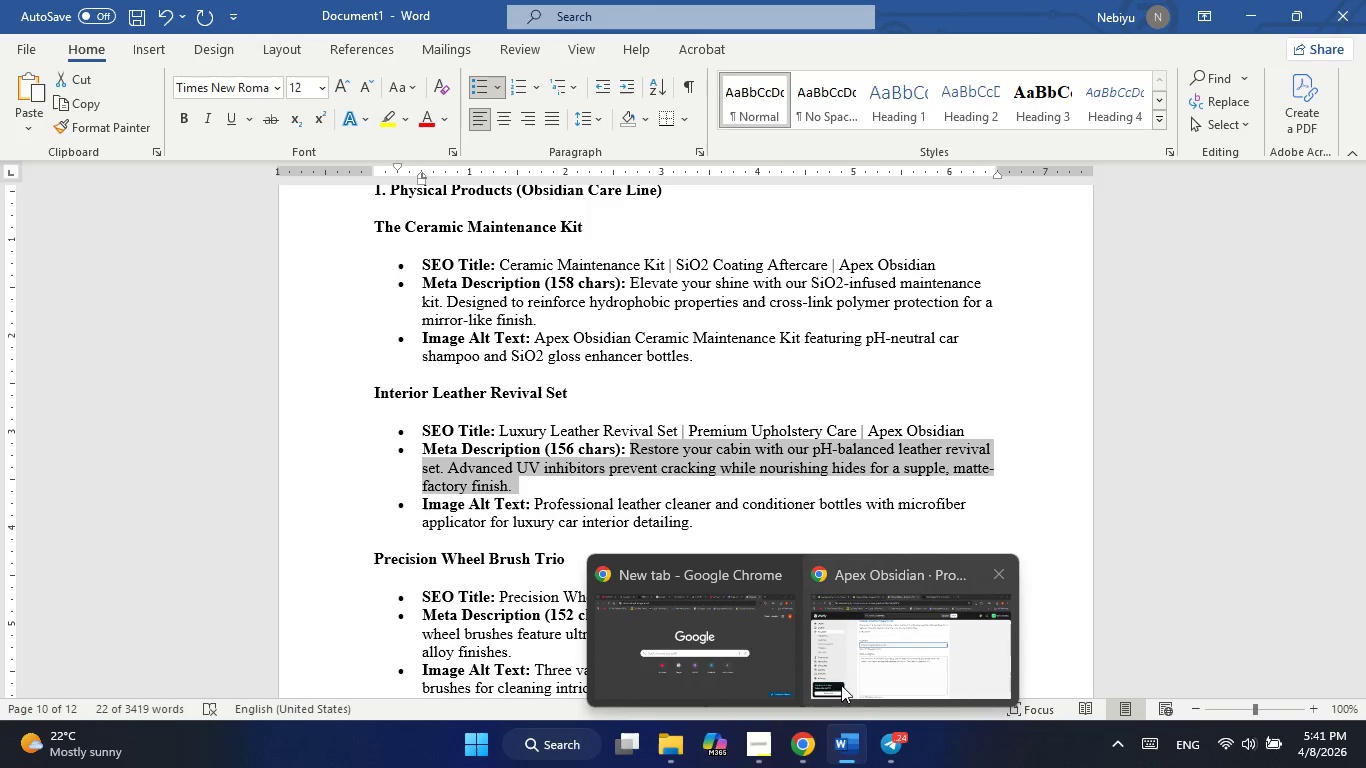 
left_click([863, 670])
 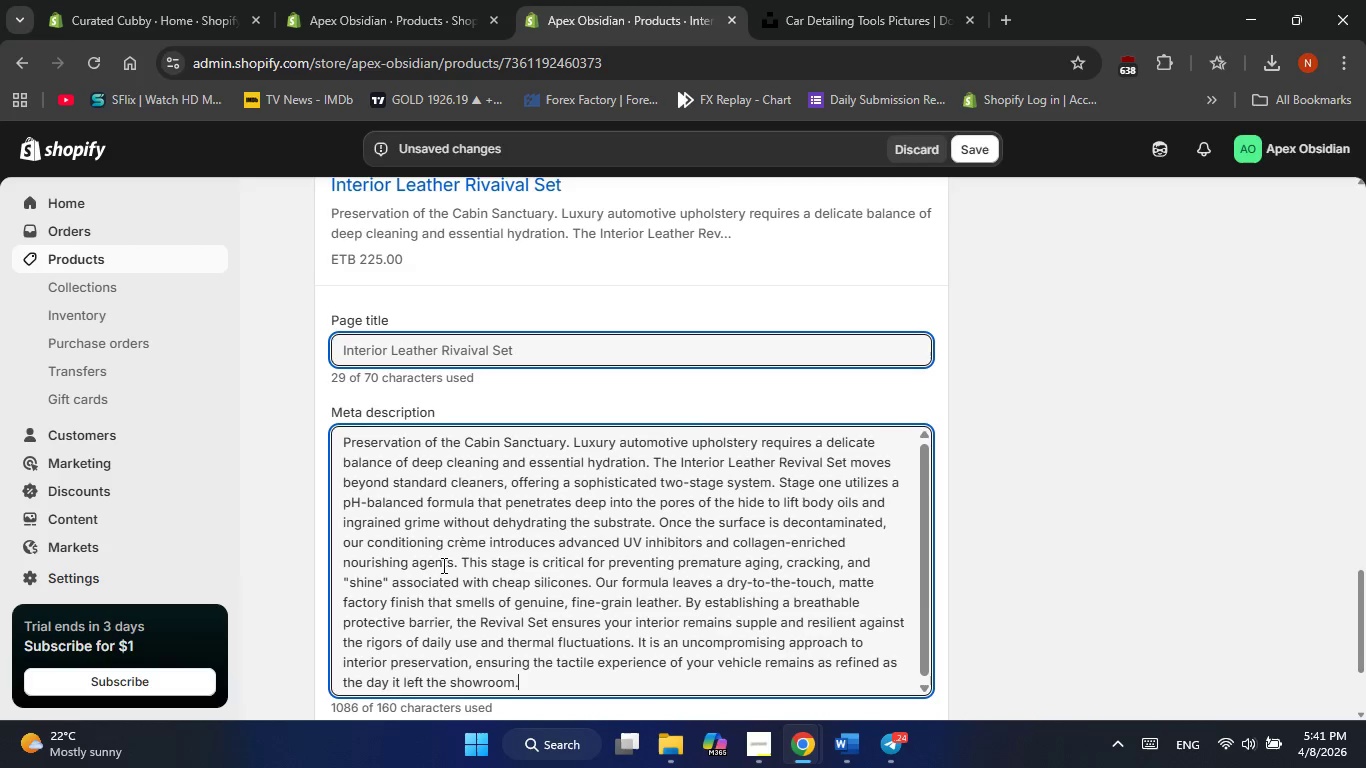 
key(Control+ControlLeft)
 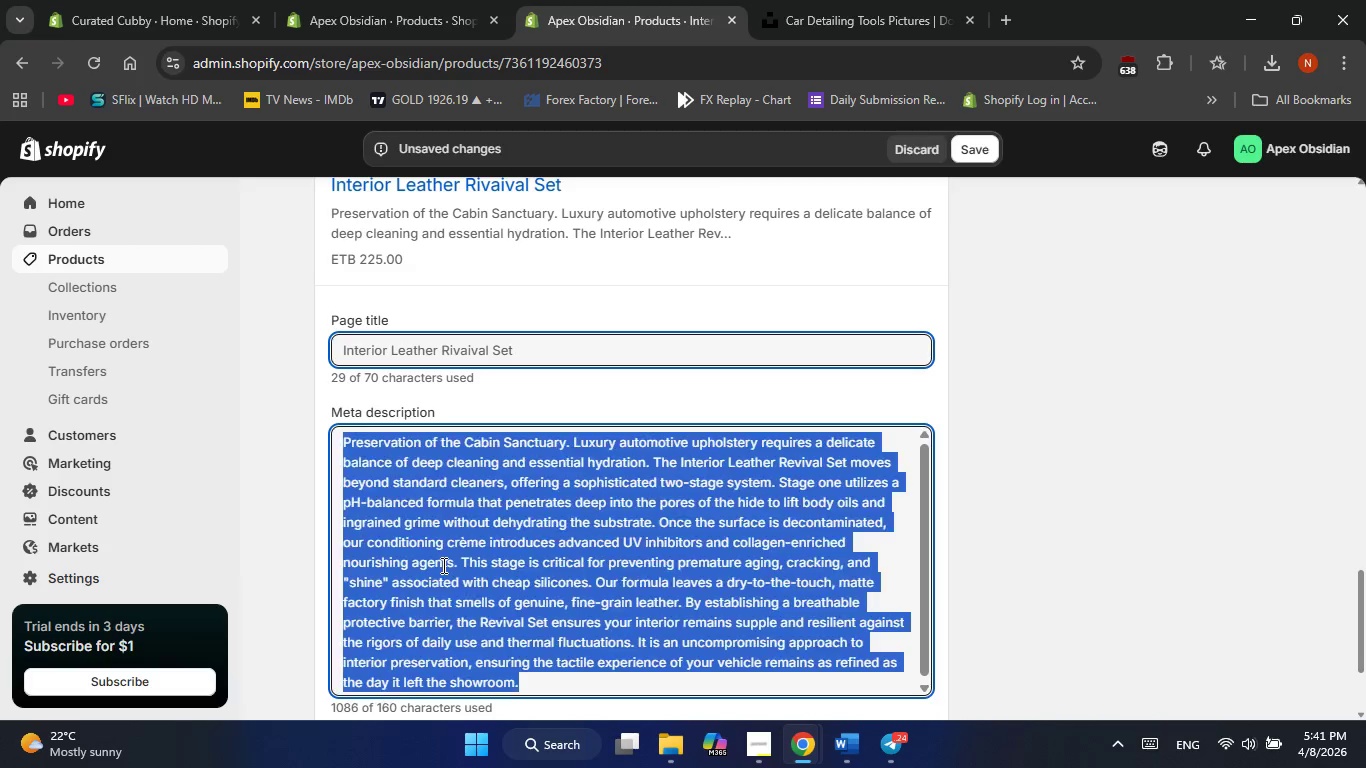 
key(Control+A)
 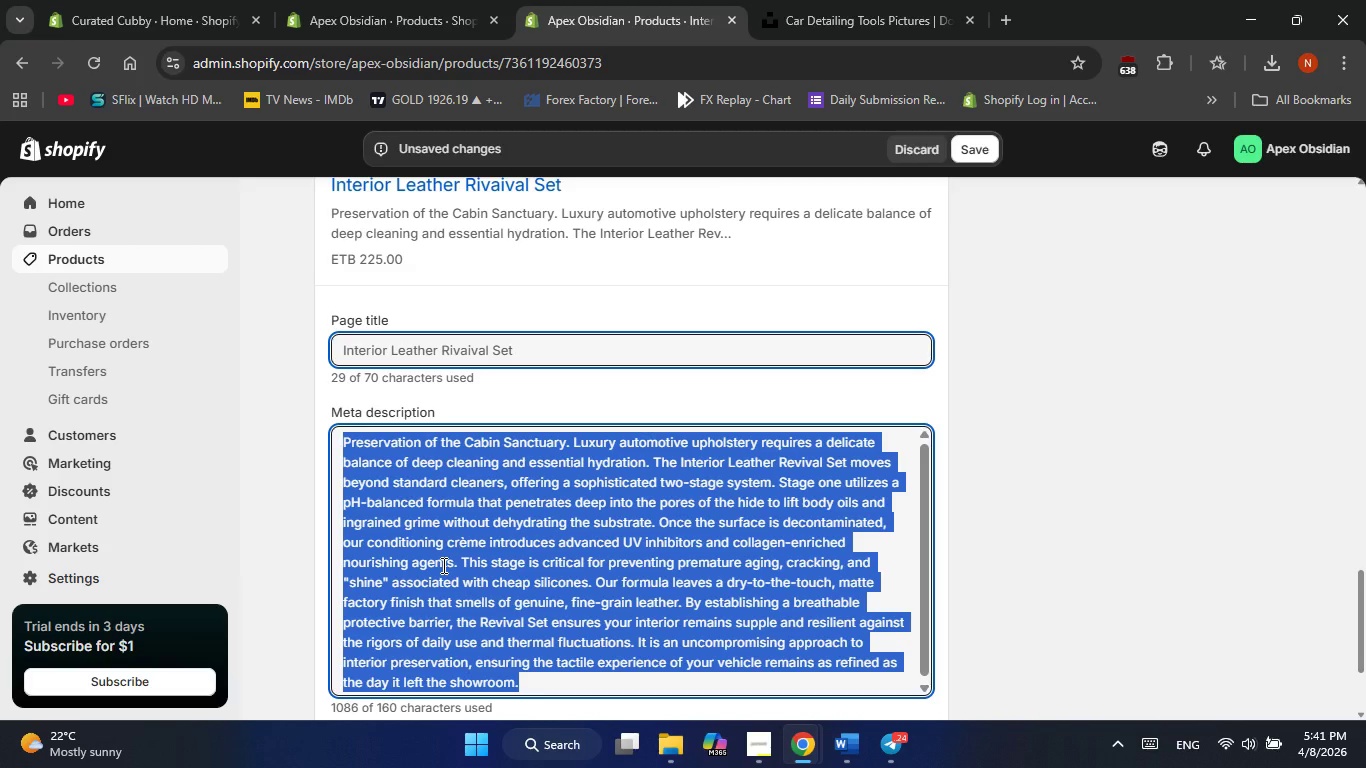 
key(Backspace)
 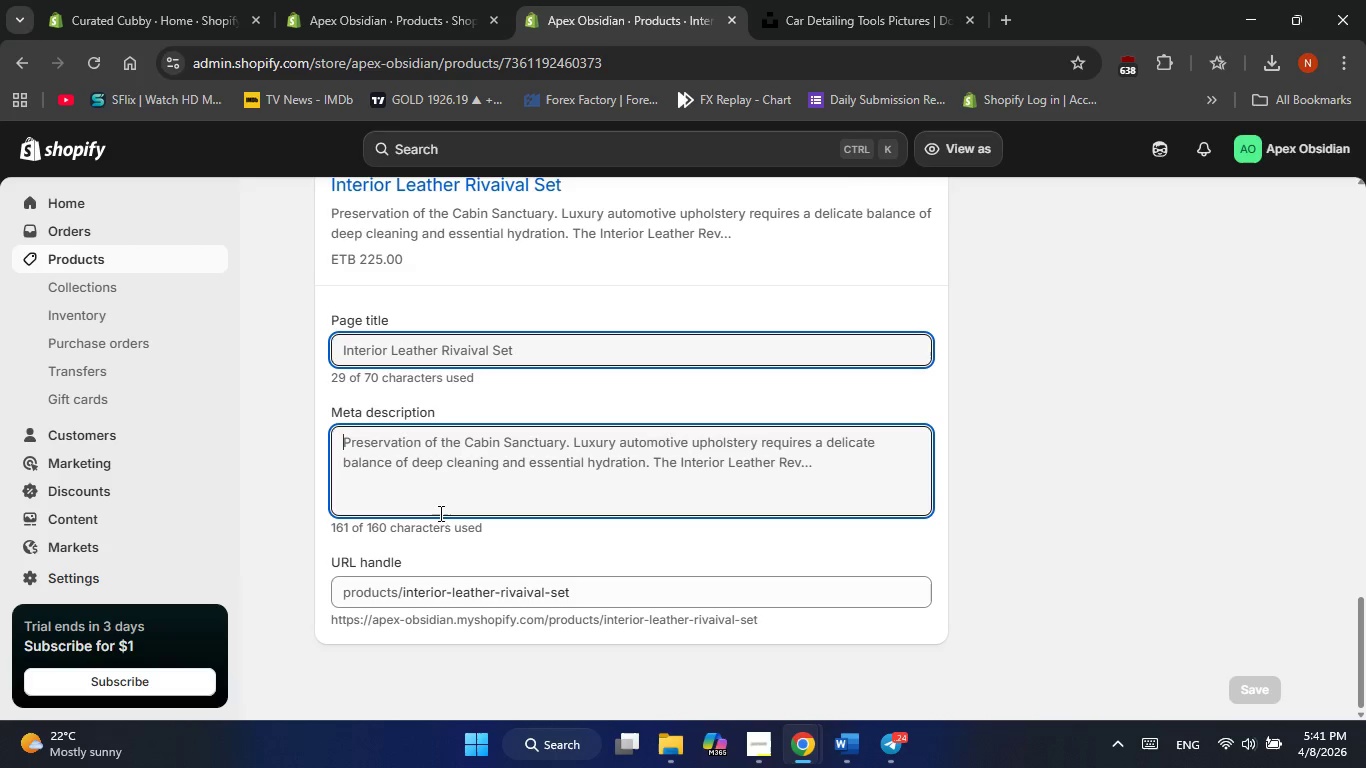 
right_click([427, 483])
 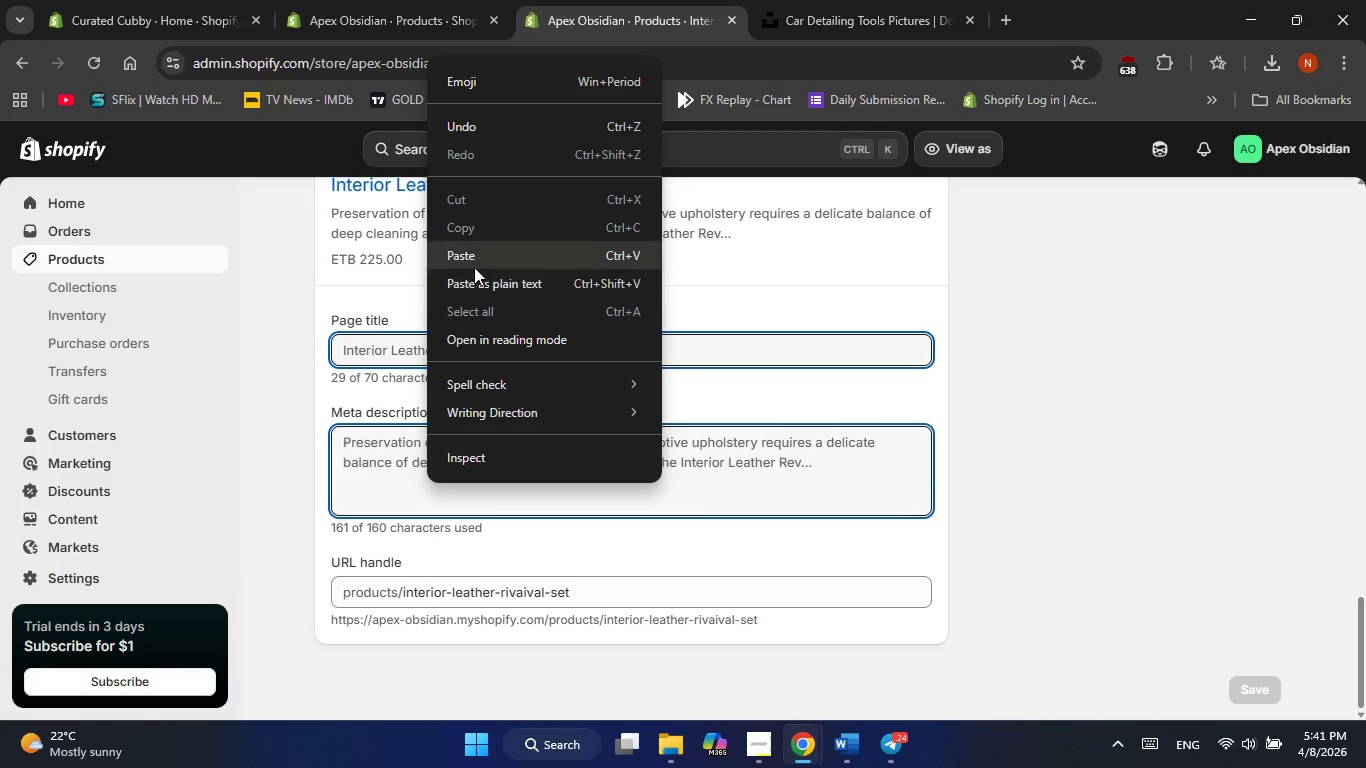 
left_click([476, 263])
 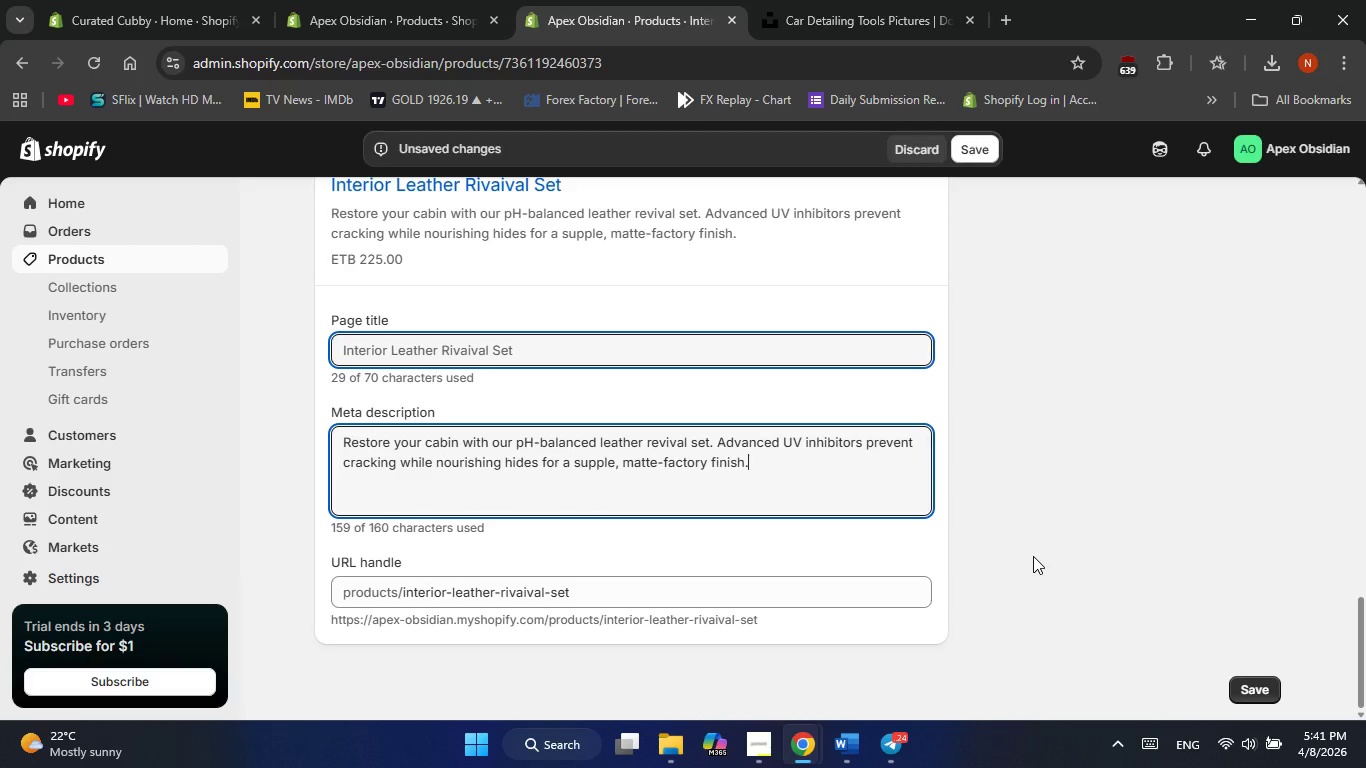 
wait(6.34)
 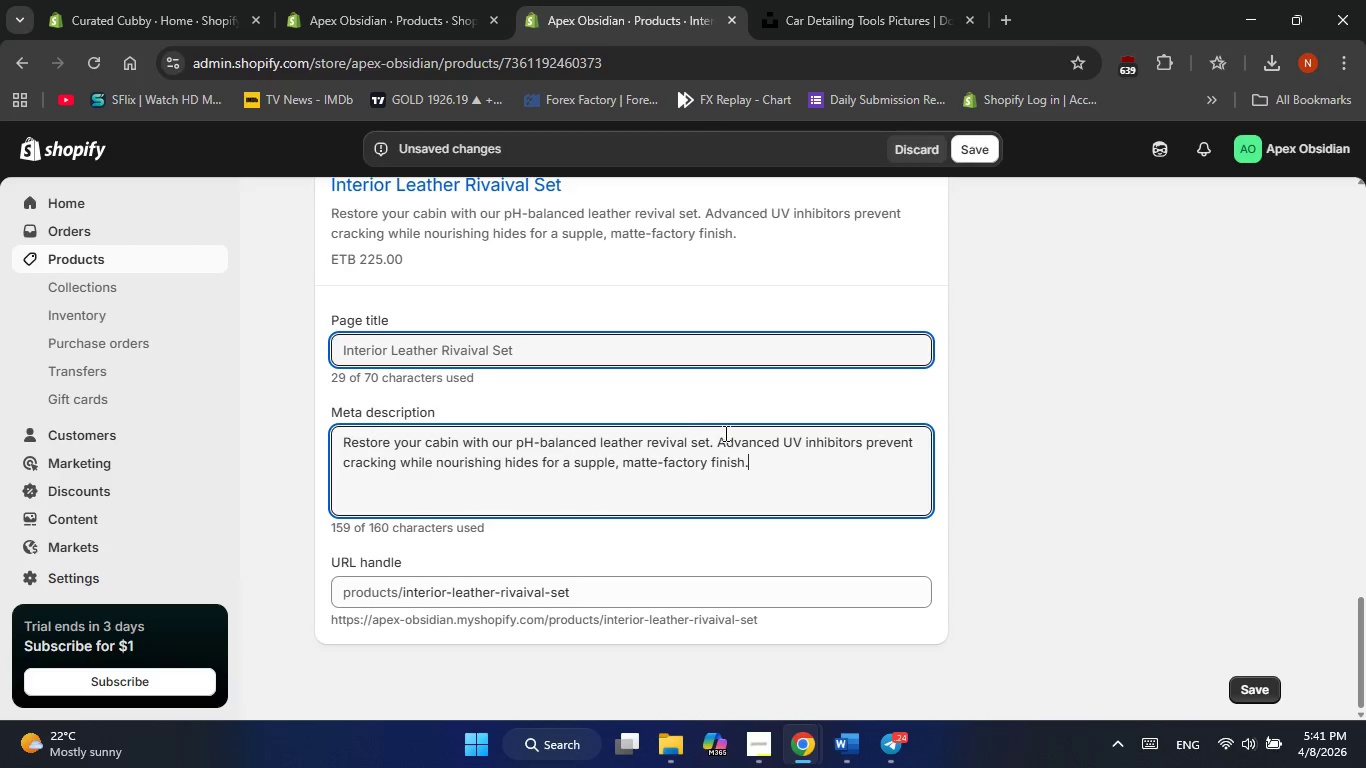 
left_click([1019, 587])
 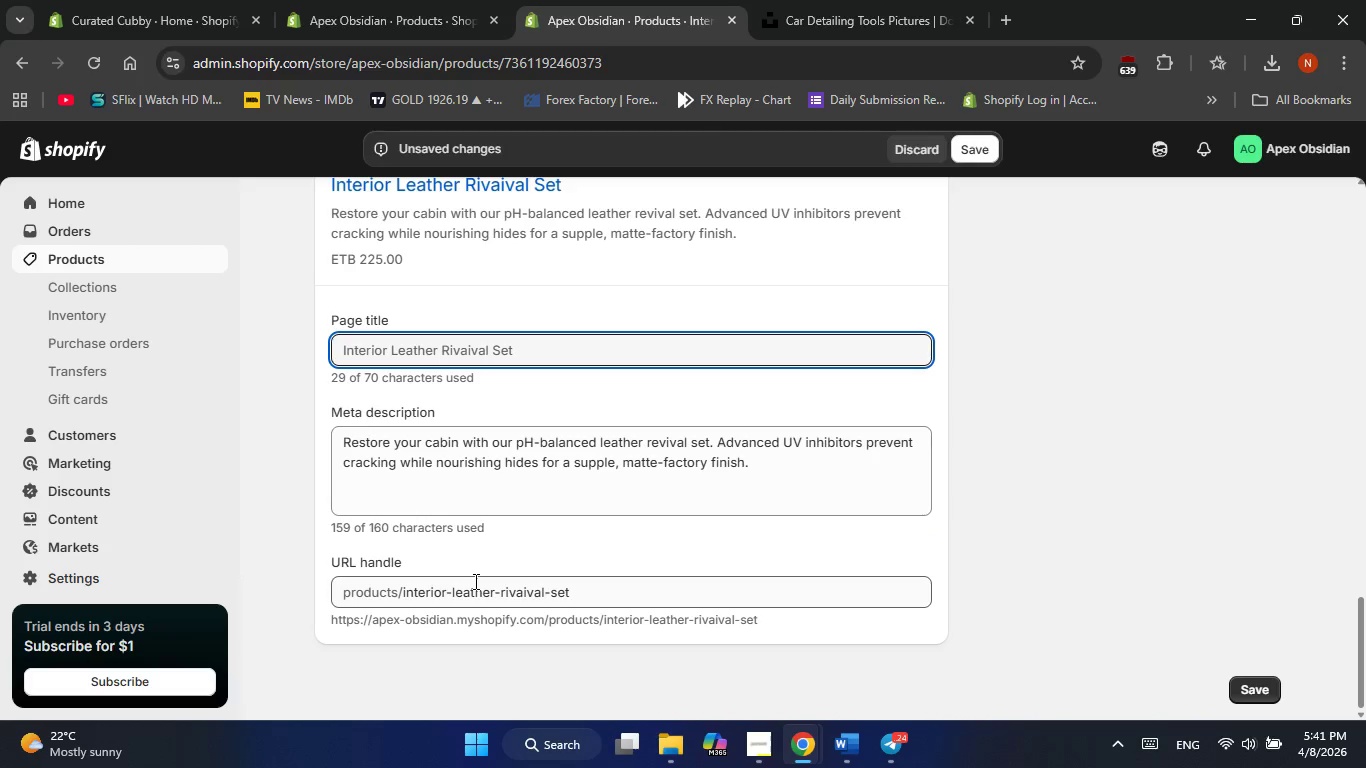 
scroll: coordinate [474, 576], scroll_direction: up, amount: 1.0
 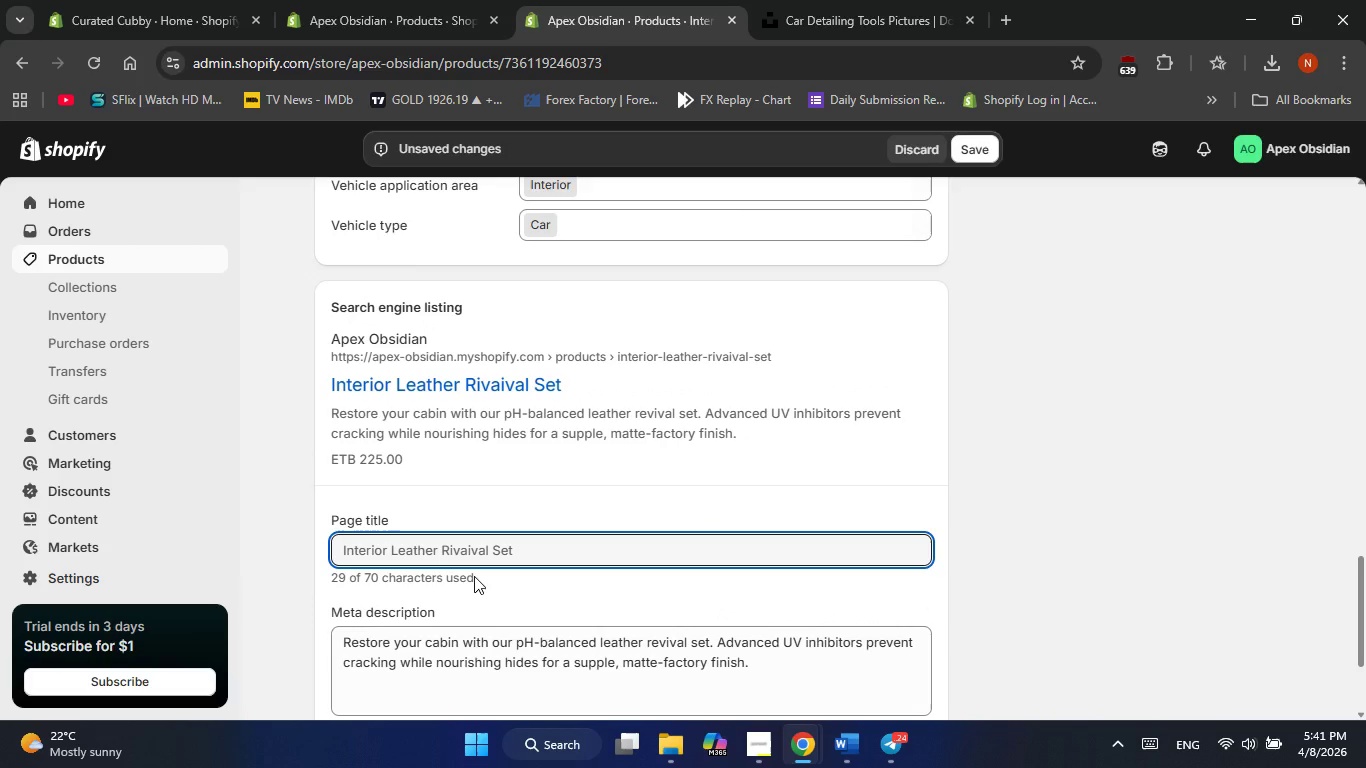 
wait(8.32)
 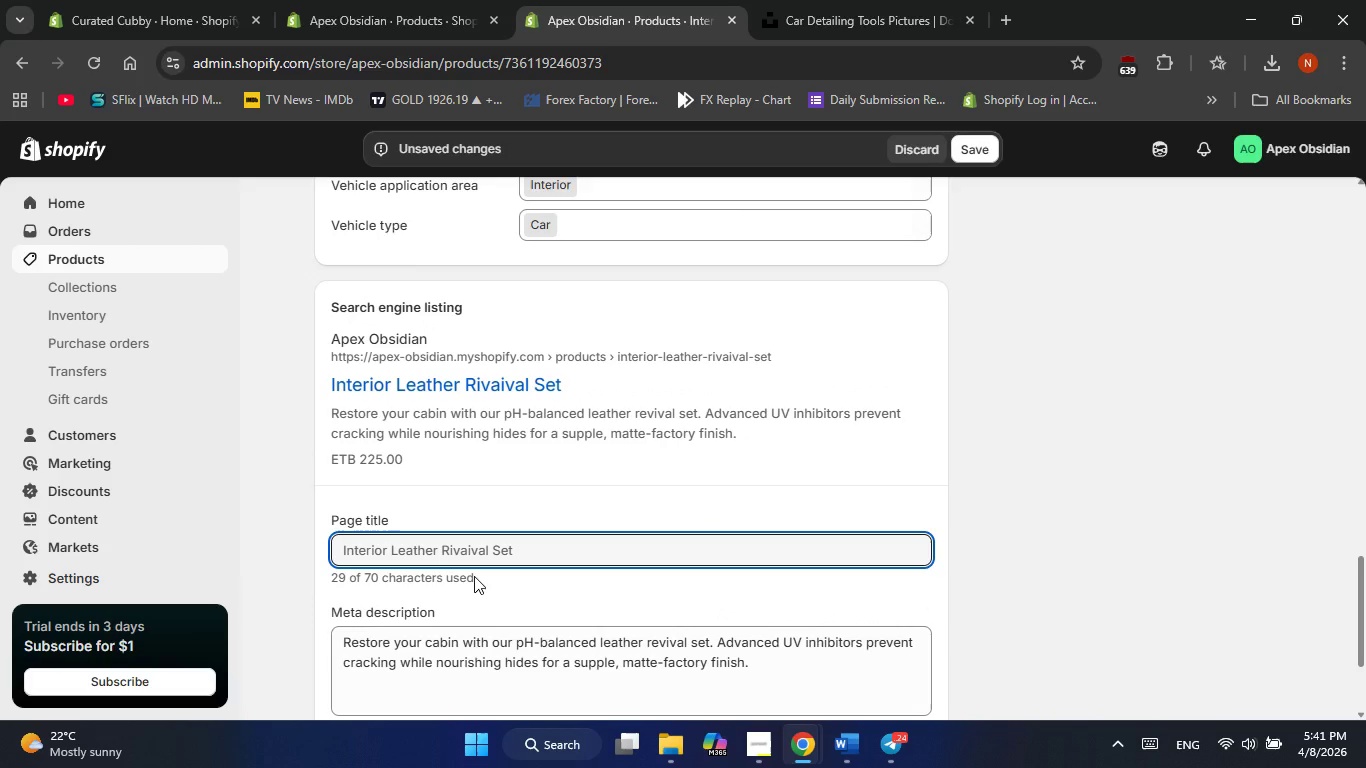 
left_click([1042, 397])
 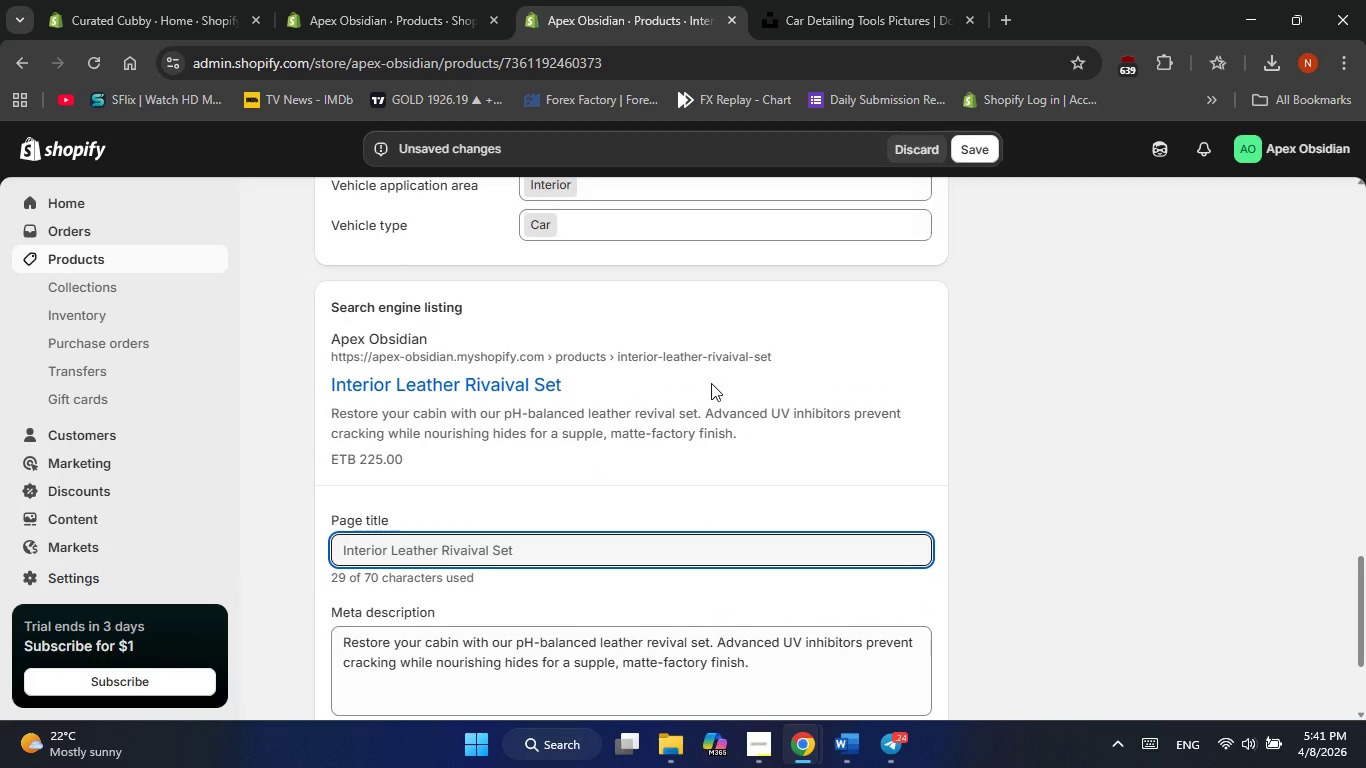 
scroll: coordinate [711, 383], scroll_direction: down, amount: 8.0
 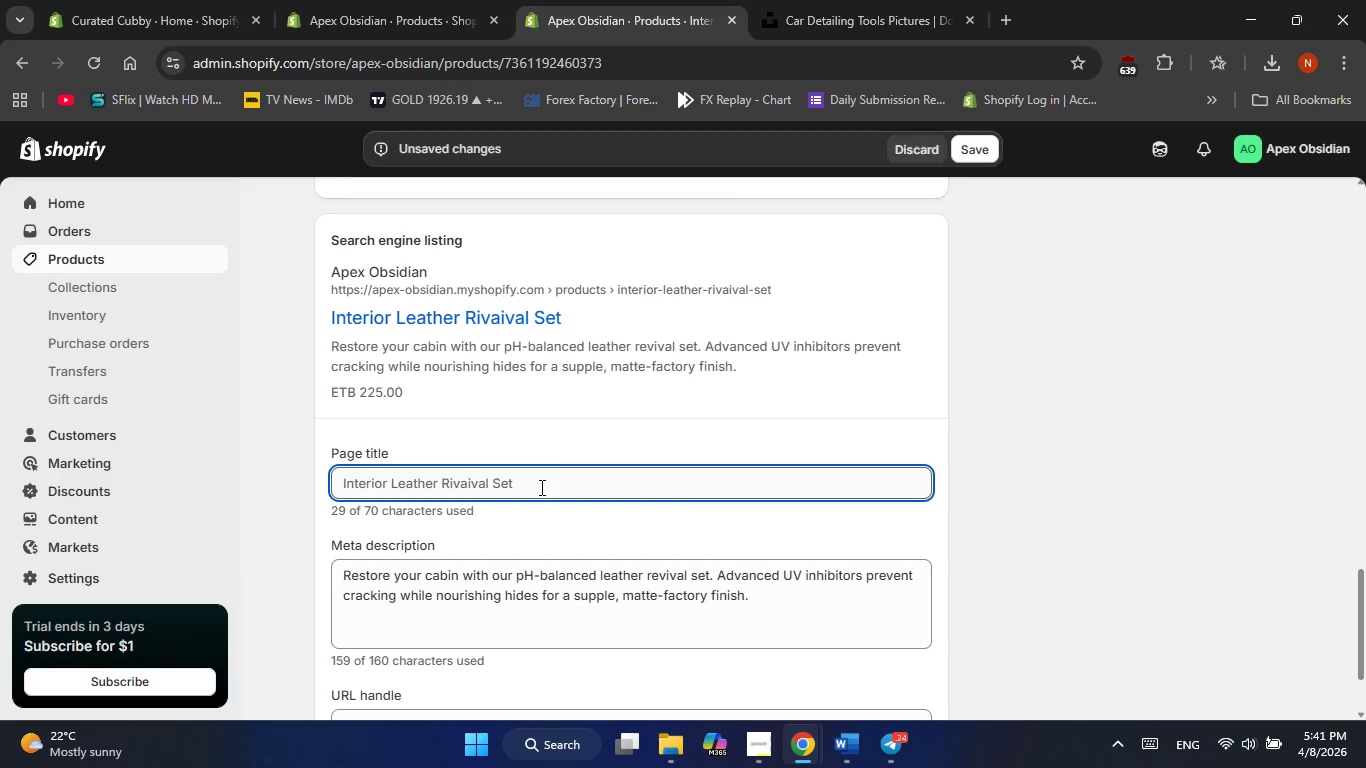 
left_click([540, 487])
 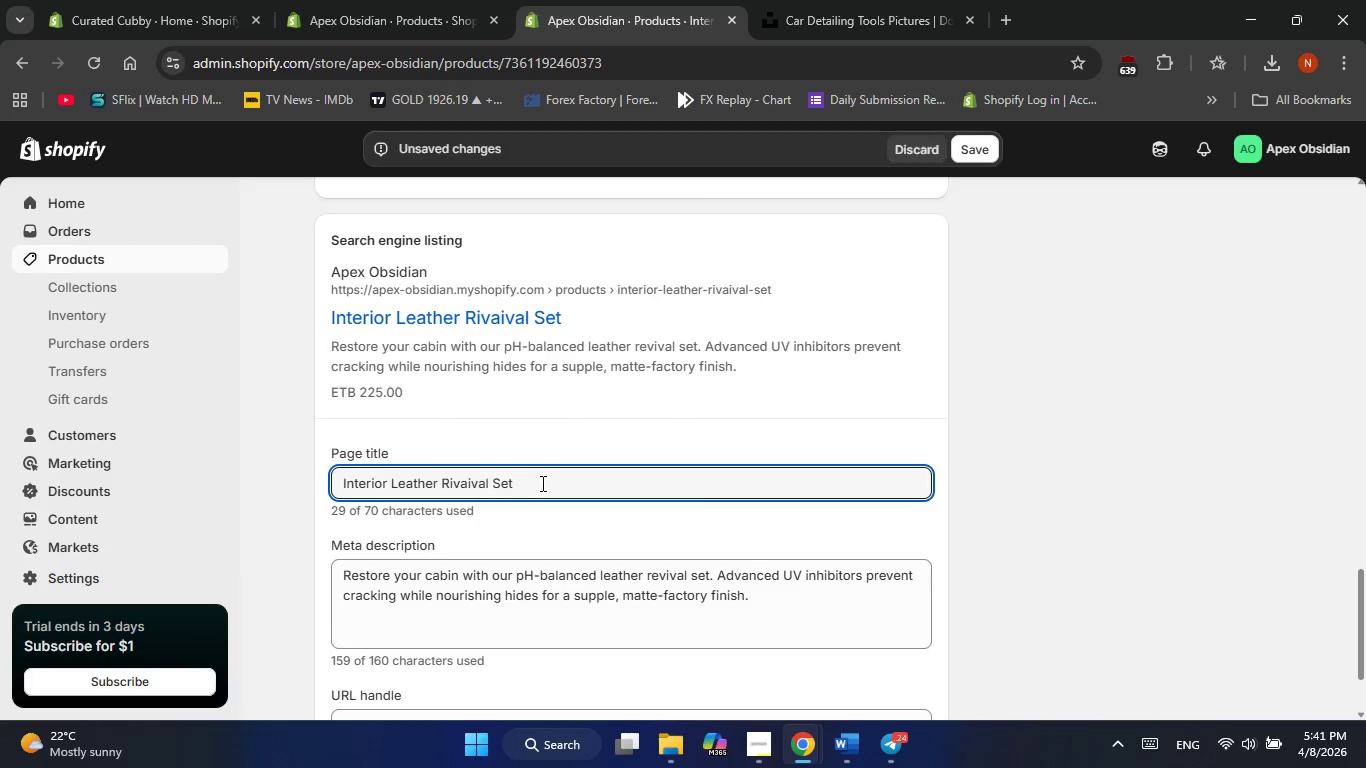 
scroll: coordinate [541, 483], scroll_direction: up, amount: 24.0
 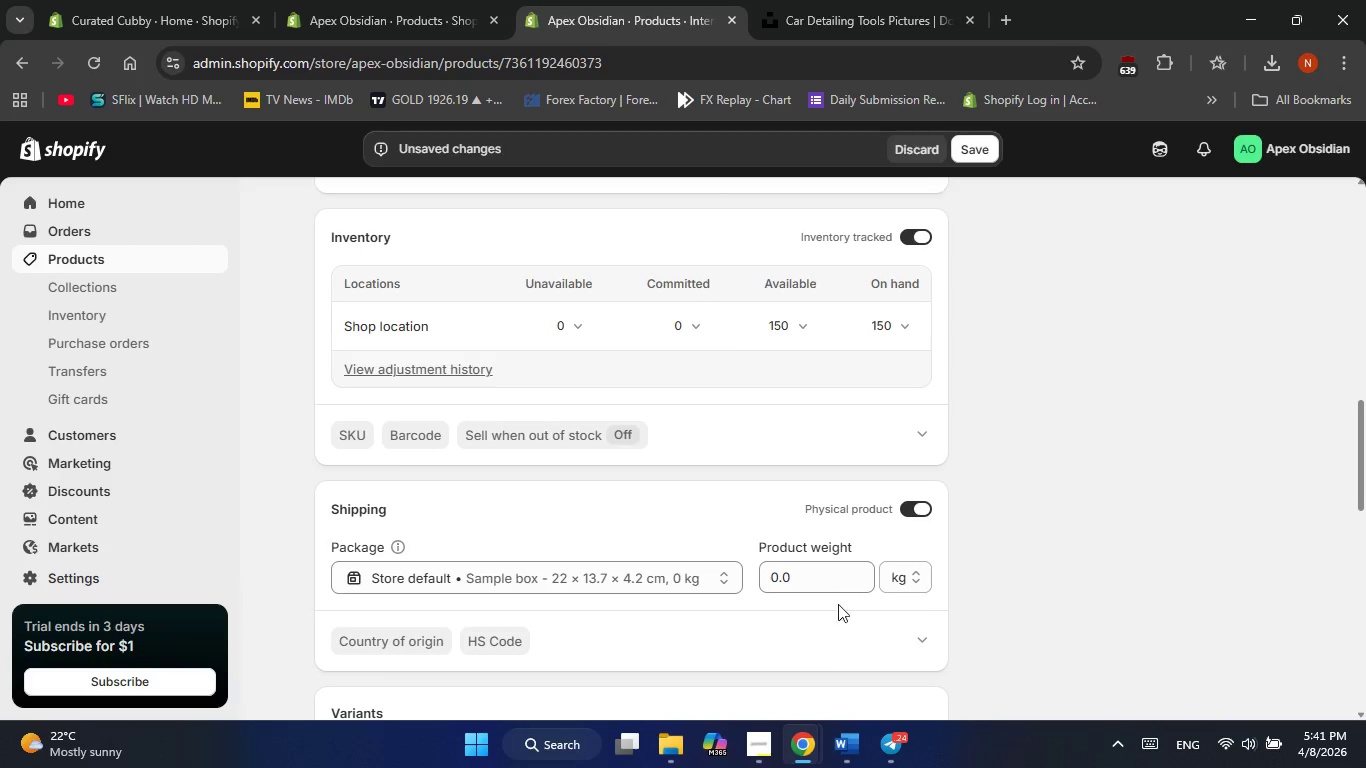 
left_click([799, 574])
 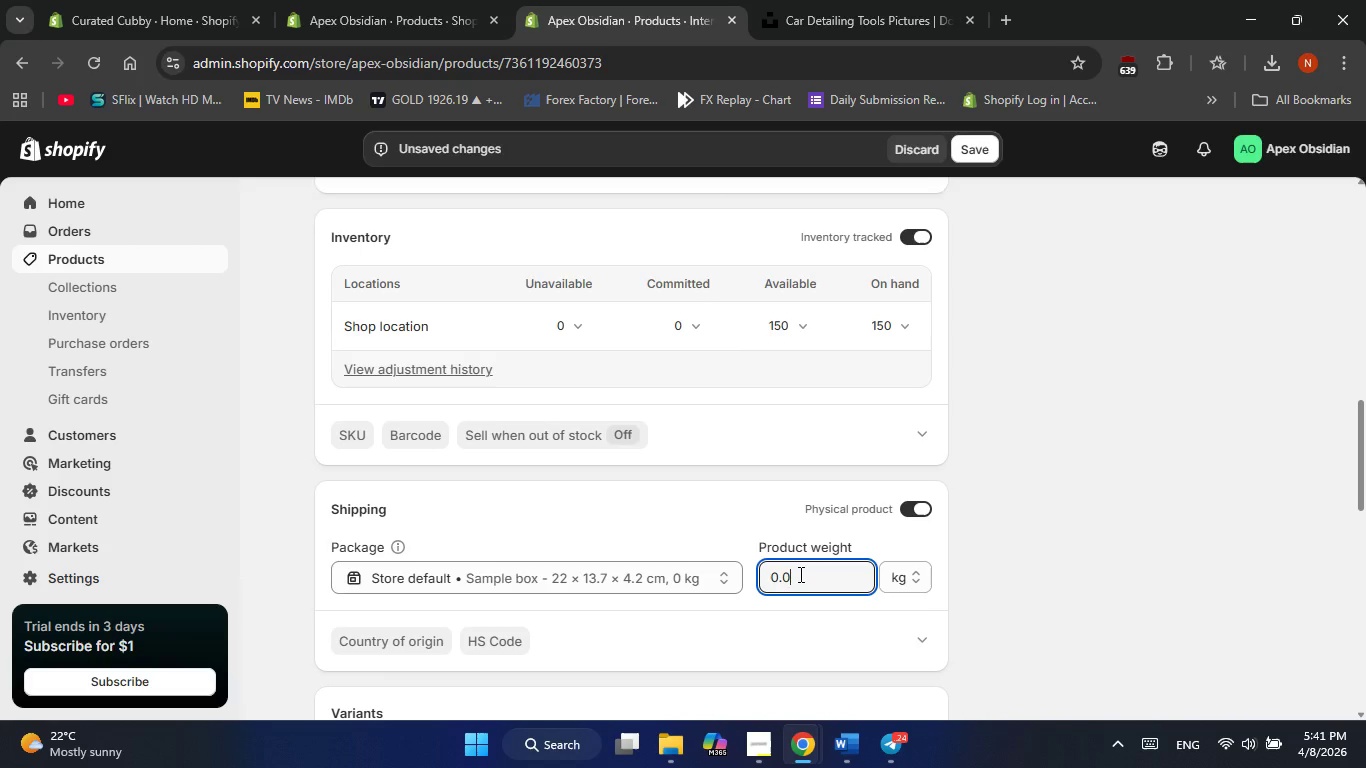 
key(Backspace)
 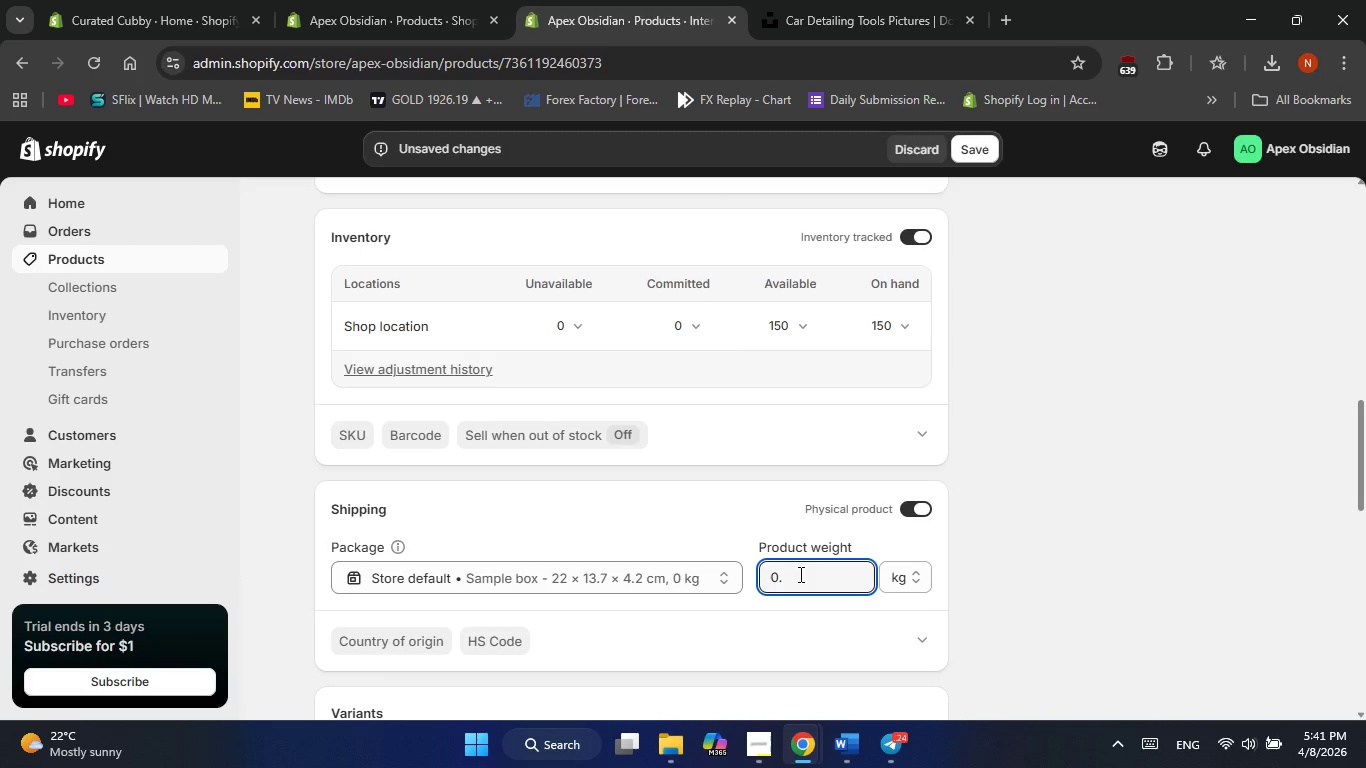 
key(Backspace)
 